 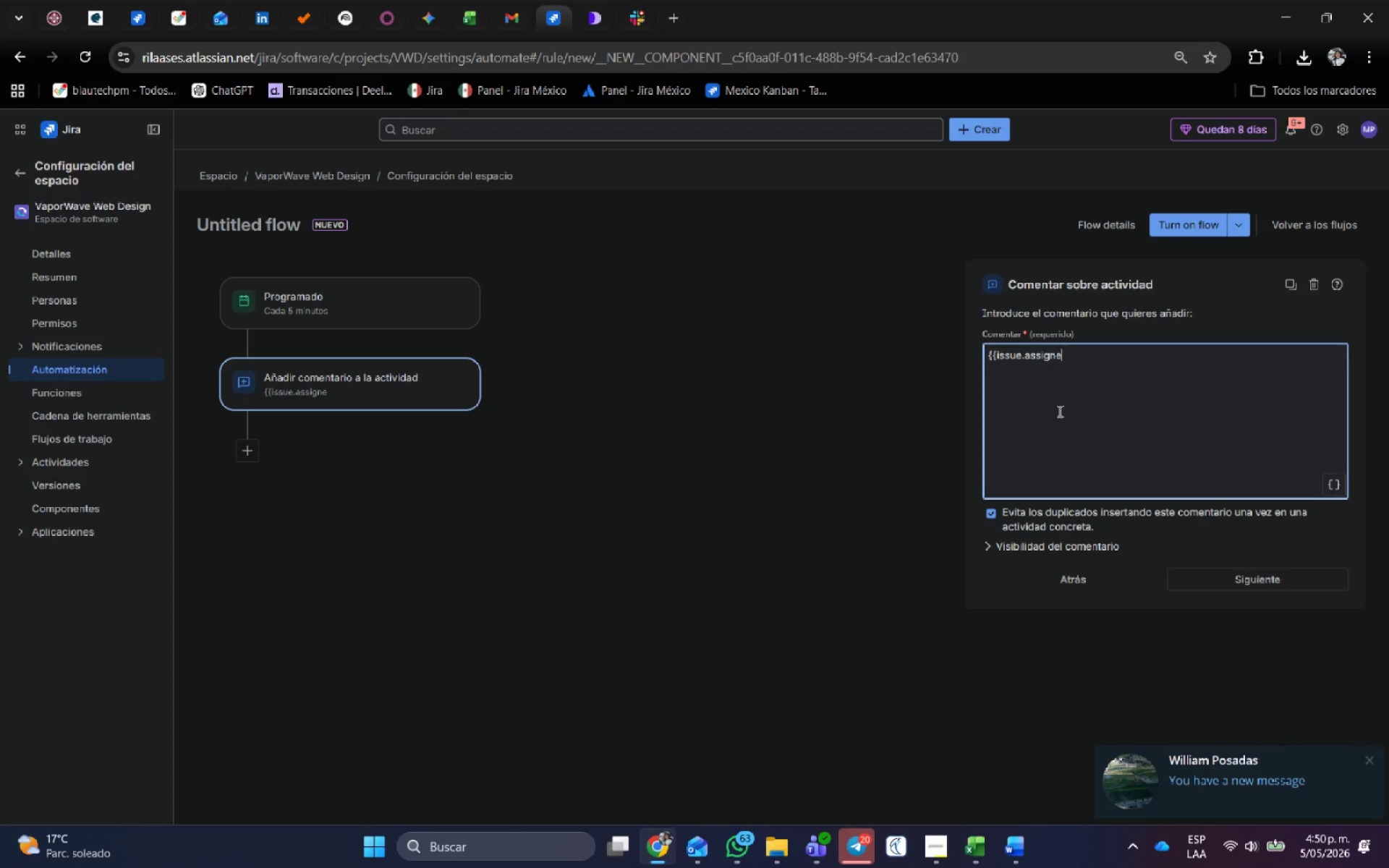 
left_click([1229, 644])
 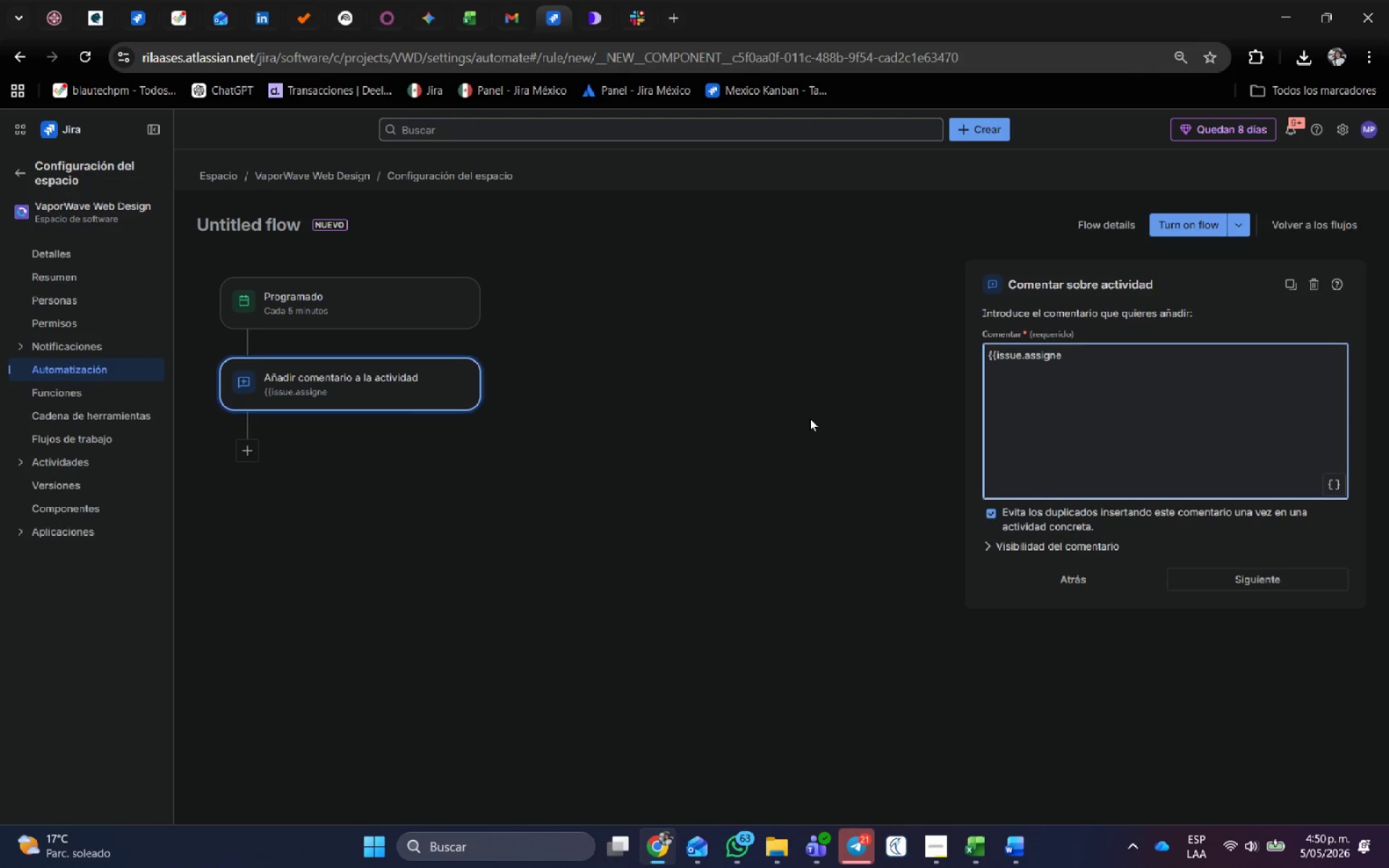 
wait(9.81)
 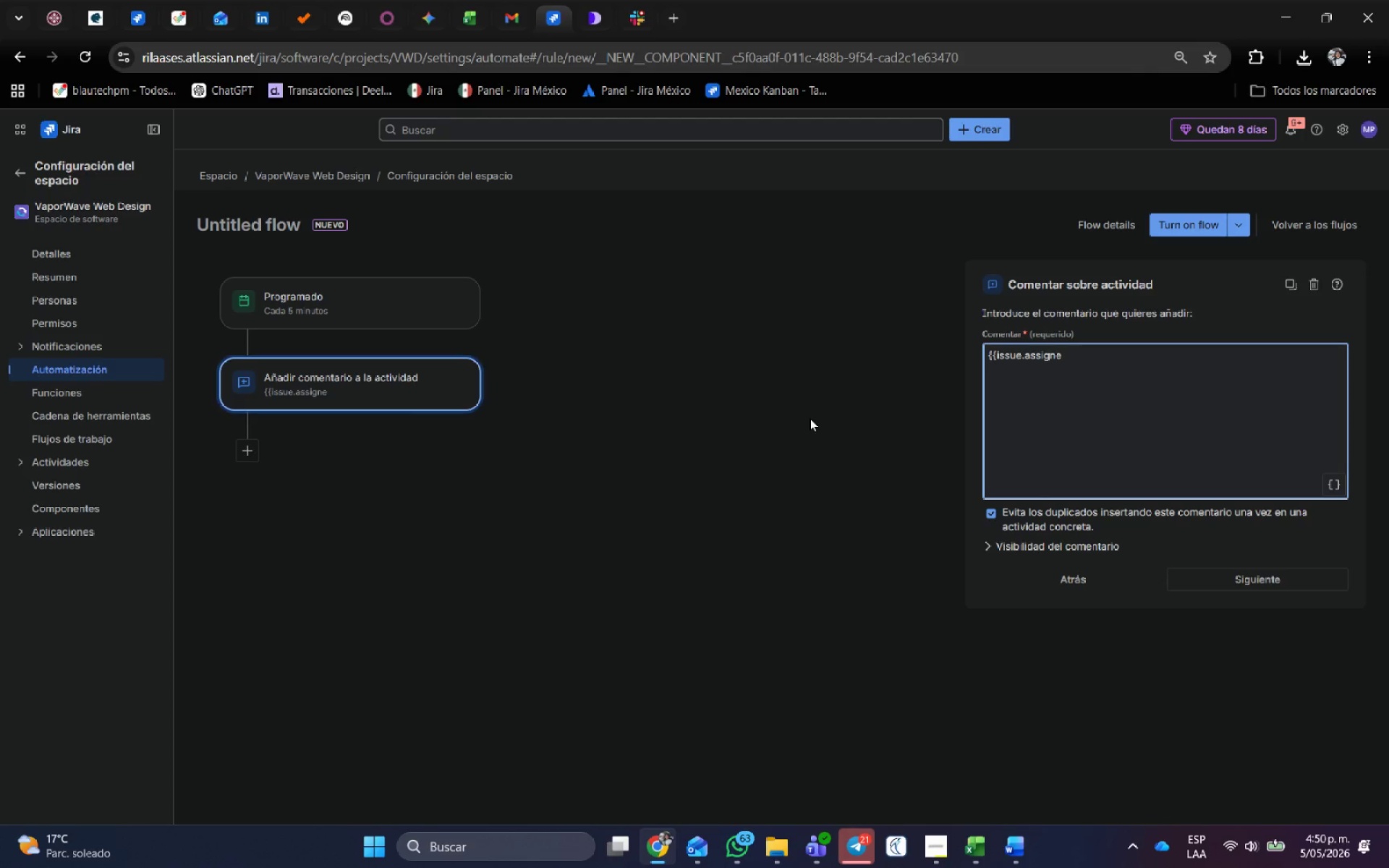 
key(Slash)
 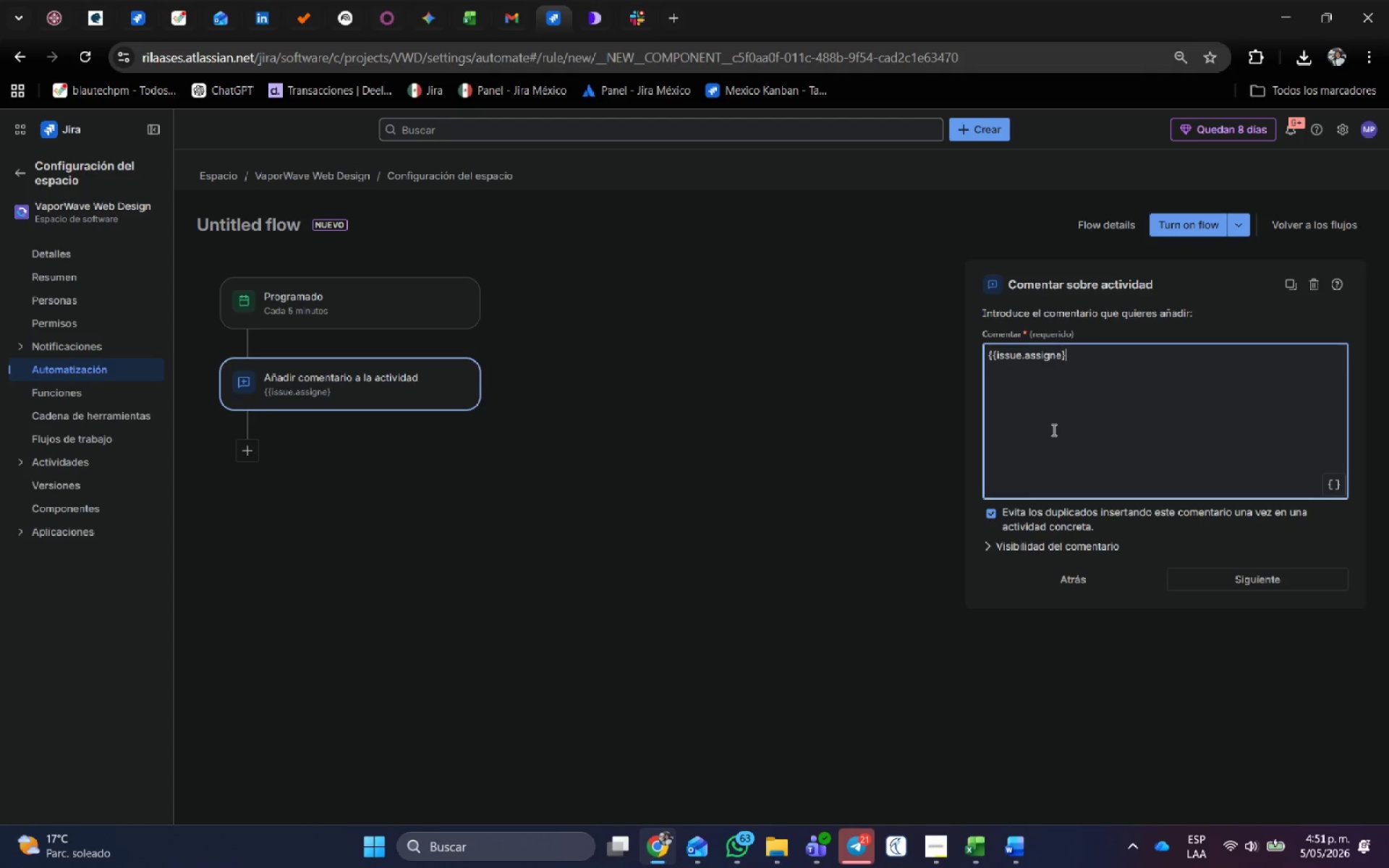 
key(Slash)
 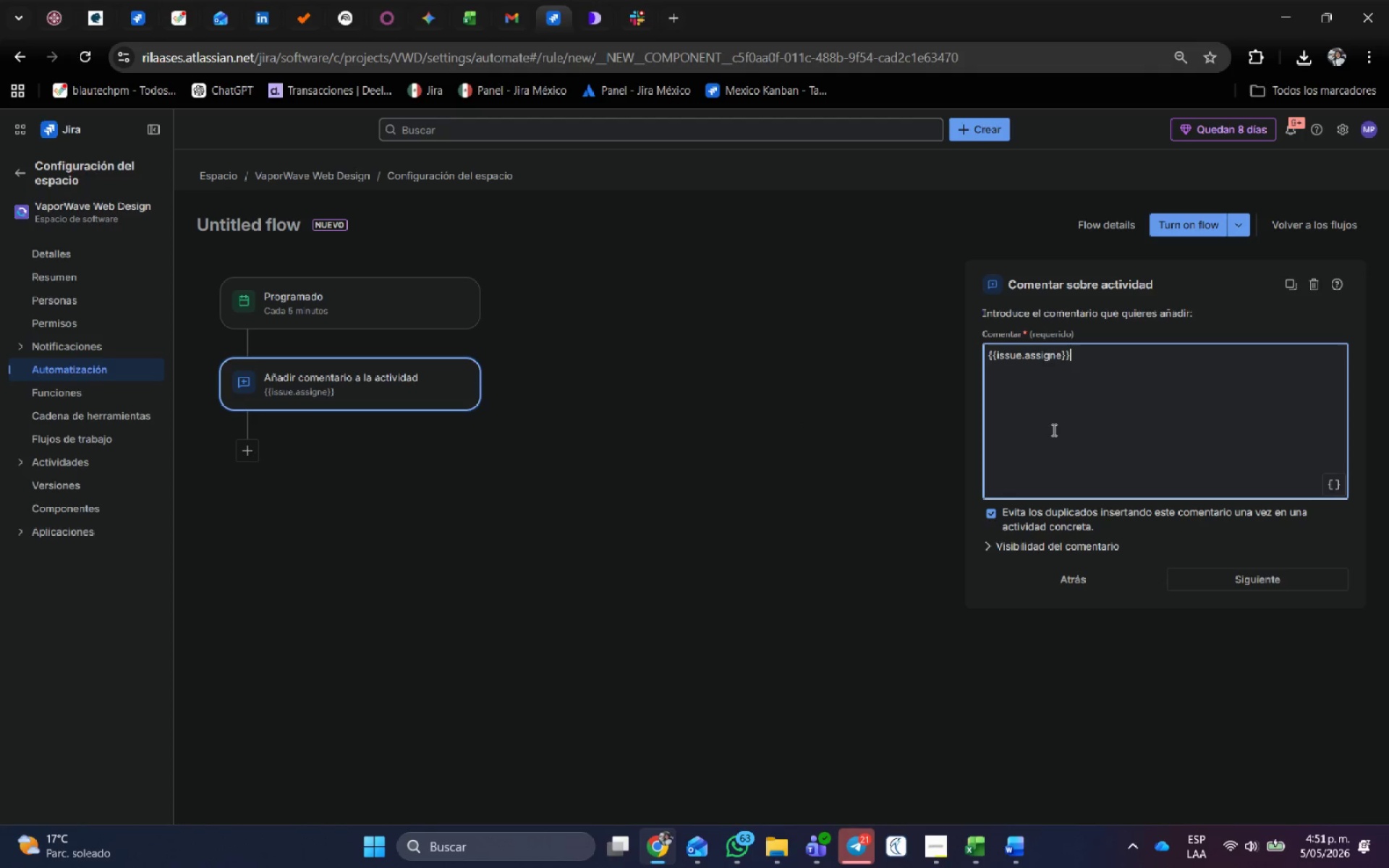 
key(Space)
 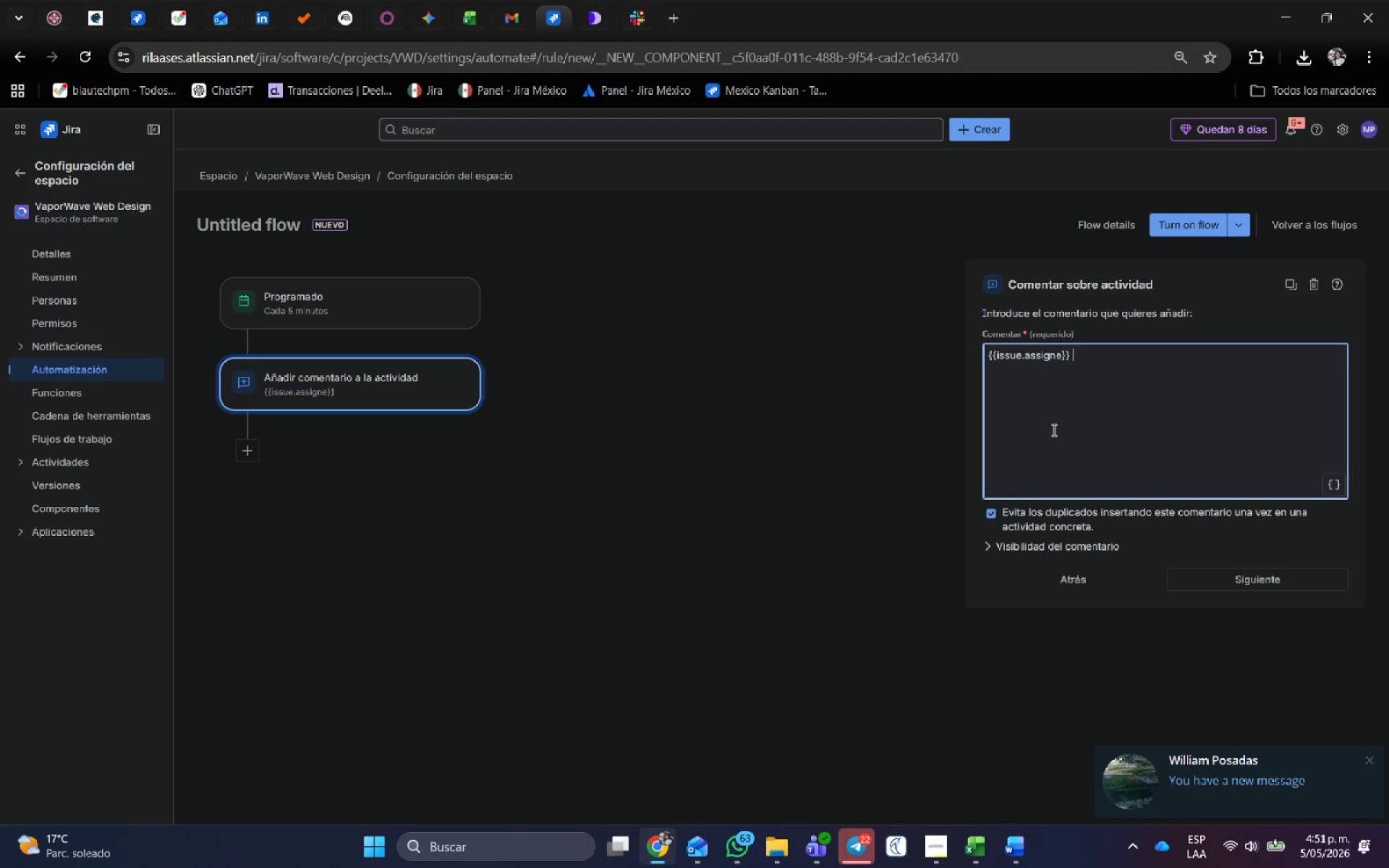 
wait(23.38)
 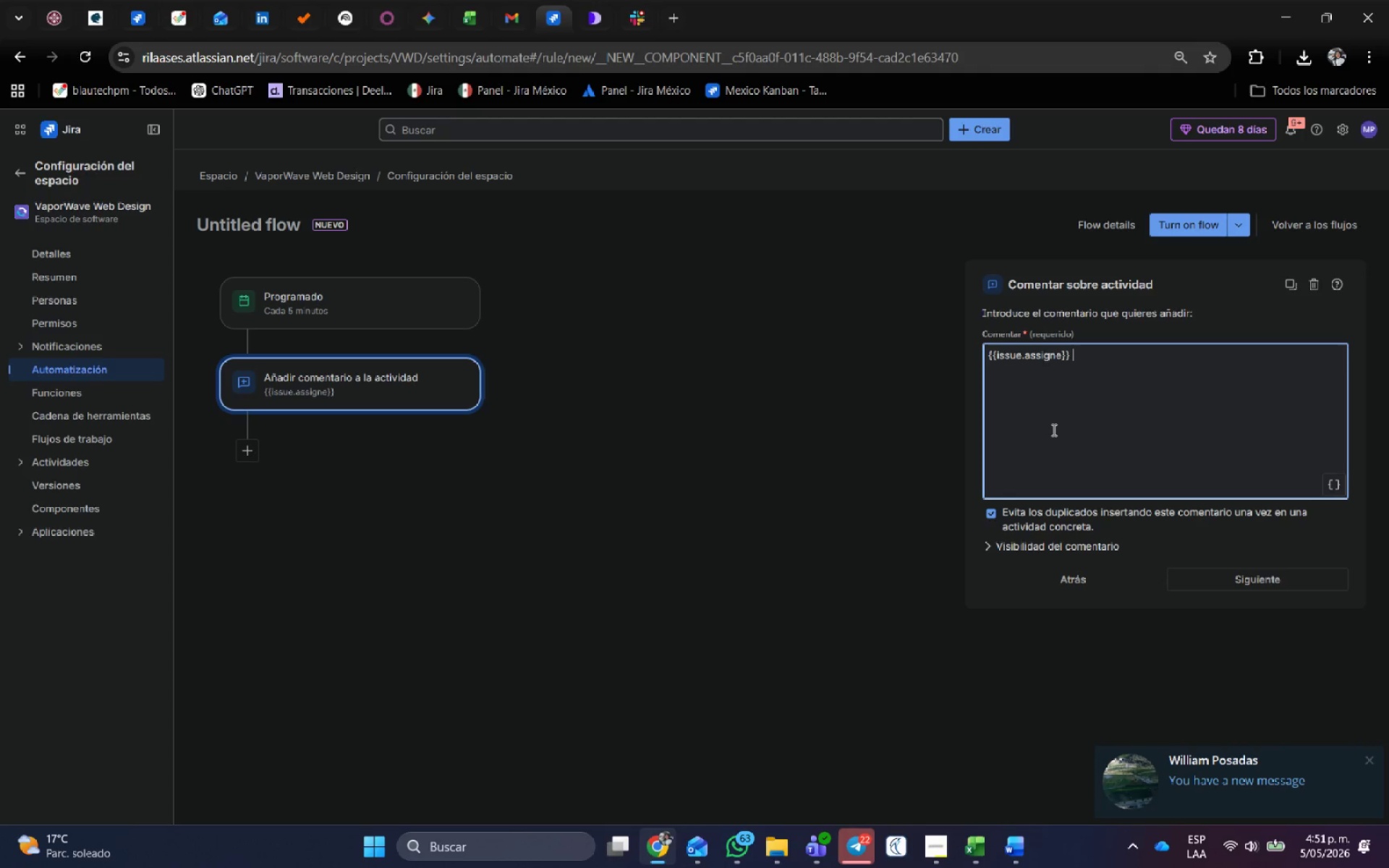 
type( This task was t)
key(Backspace)
type(he)
key(Backspace)
key(Backspace)
type(in the Client Review in the las )
key(Backspace)
type(t 3 yea)
key(Backspace)
key(Backspace)
key(Backspace)
type(days. )
 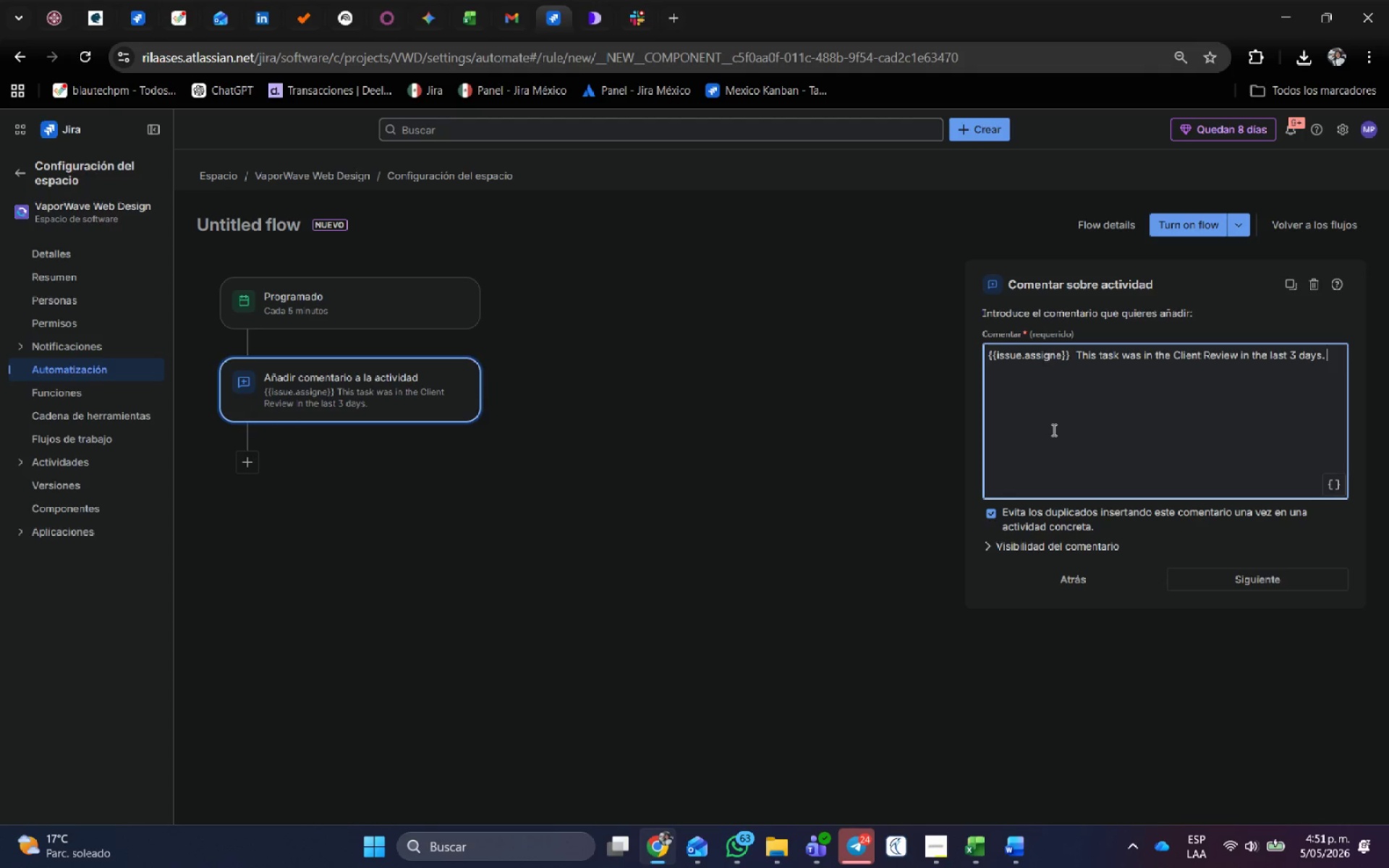 
hold_key(key=ShiftRight, duration=0.42)
 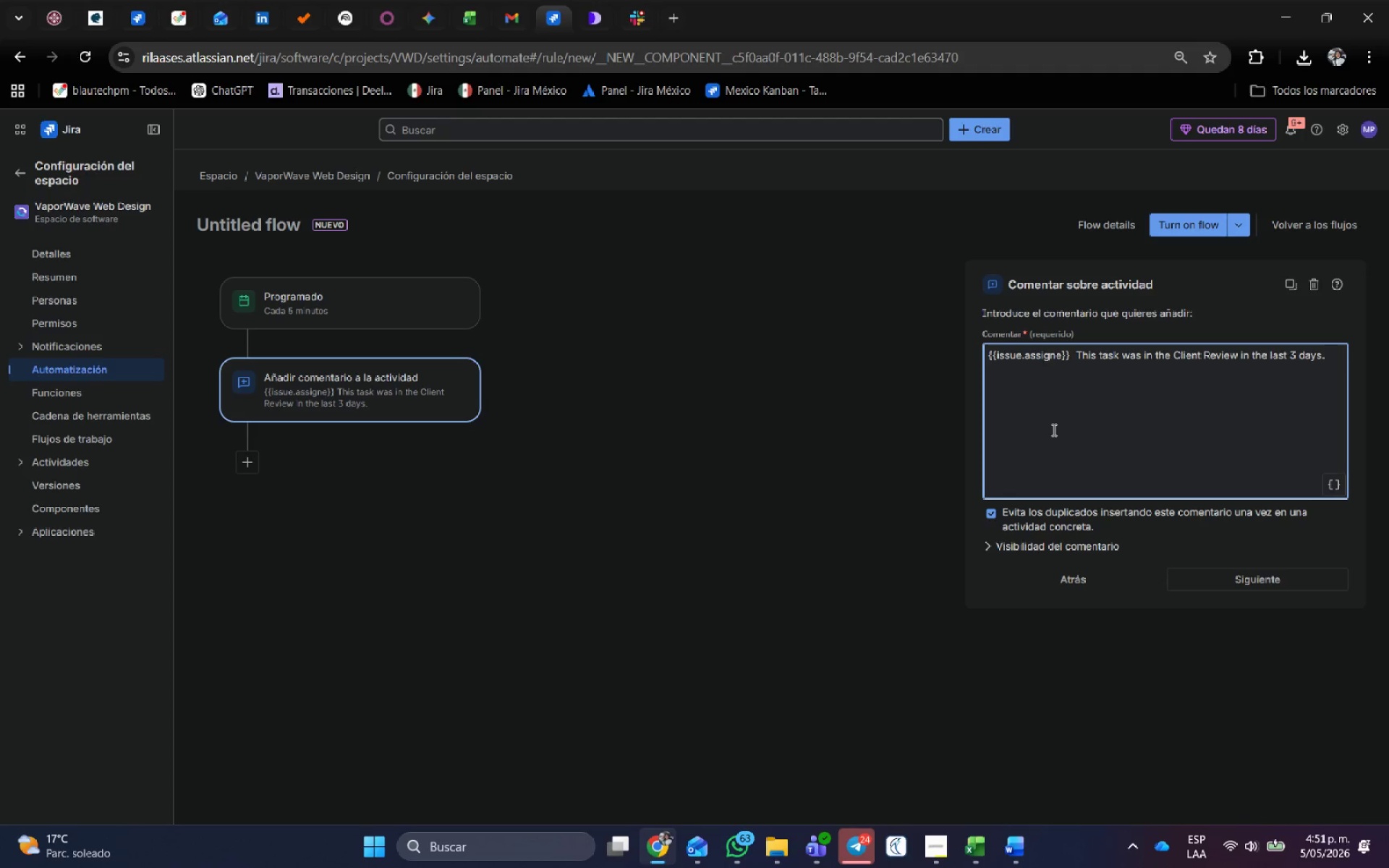 
type(Need Review.)
 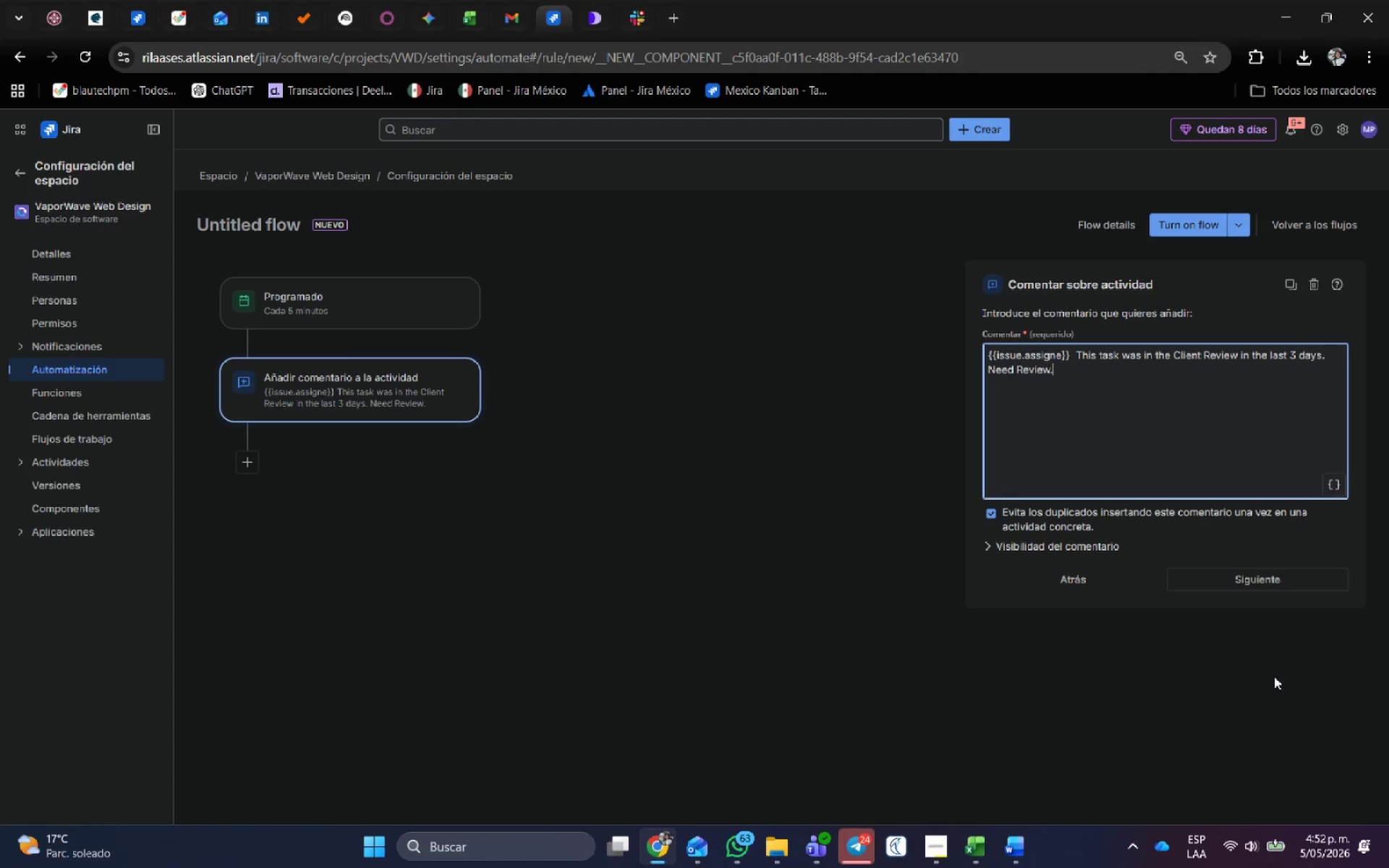 
left_click([1245, 577])
 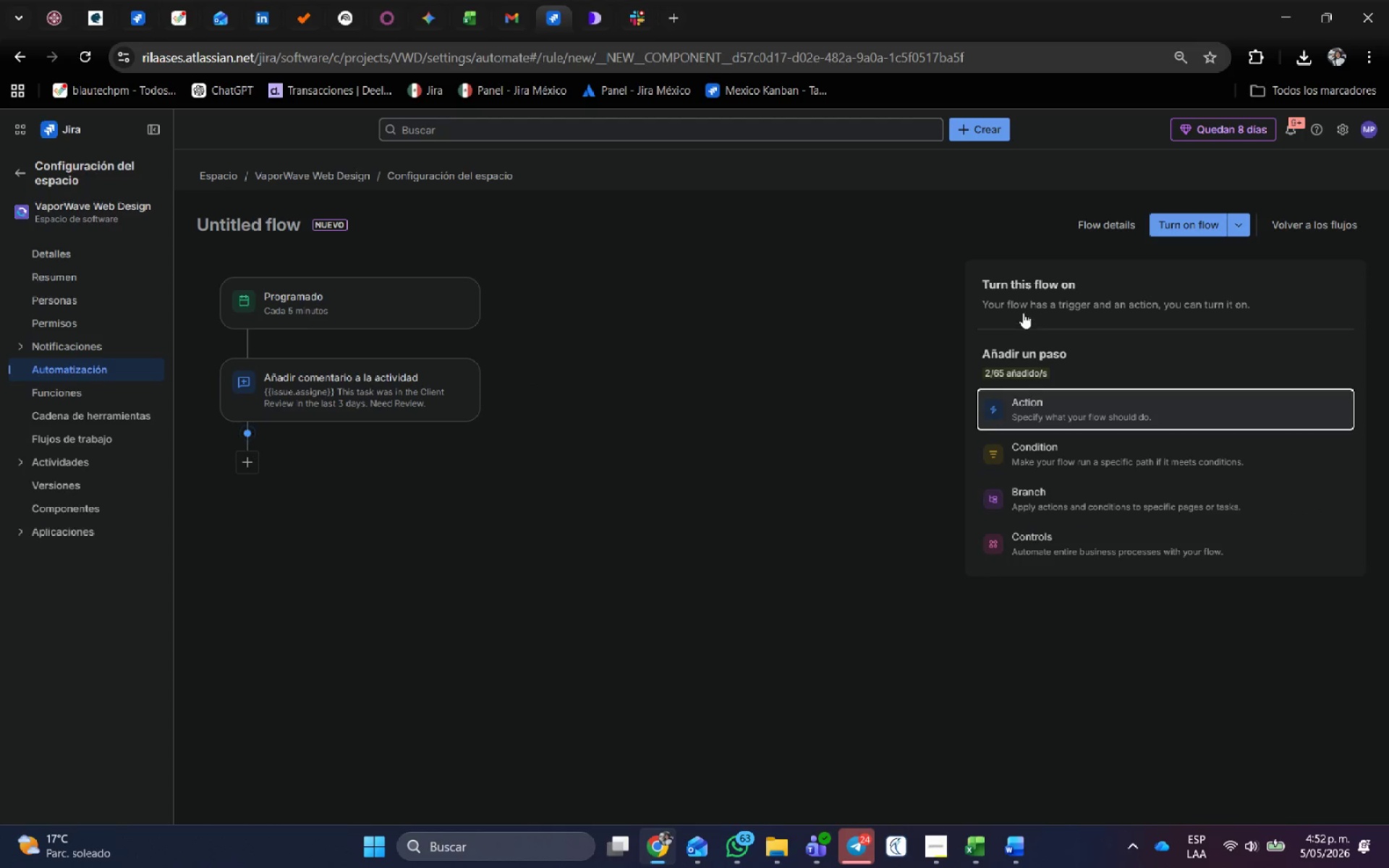 
wait(5.73)
 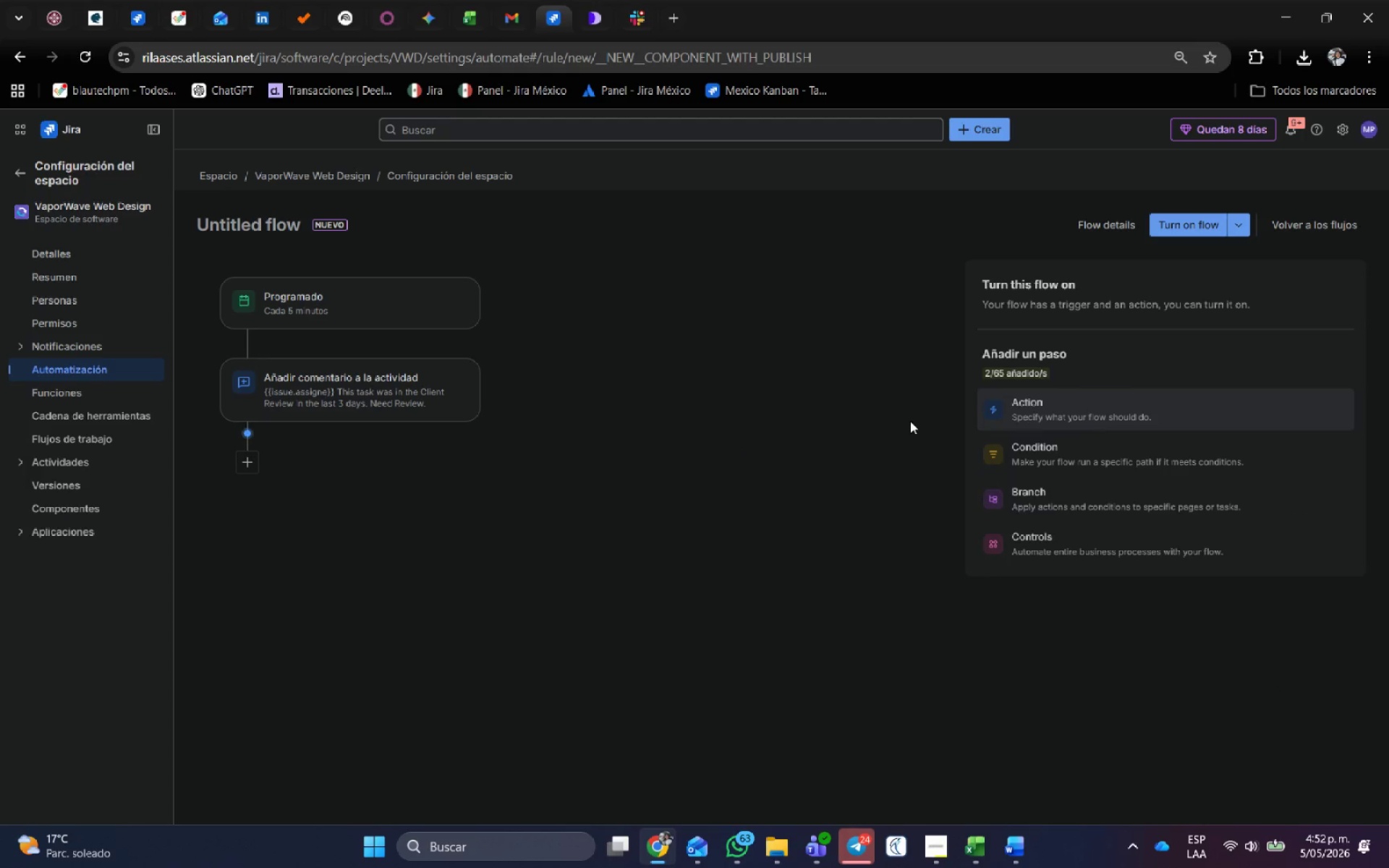 
type(editar tema)
 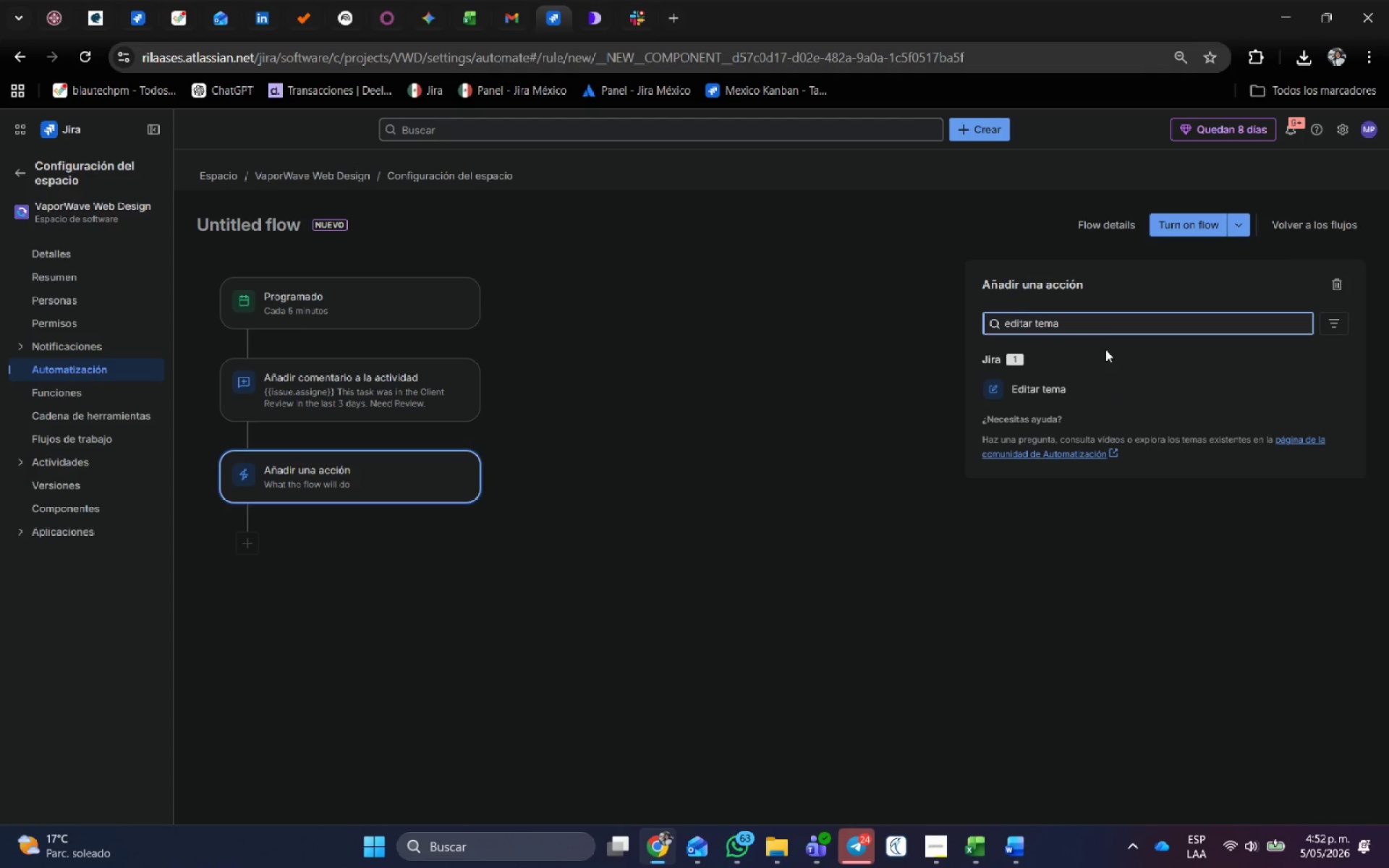 
left_click([1098, 375])
 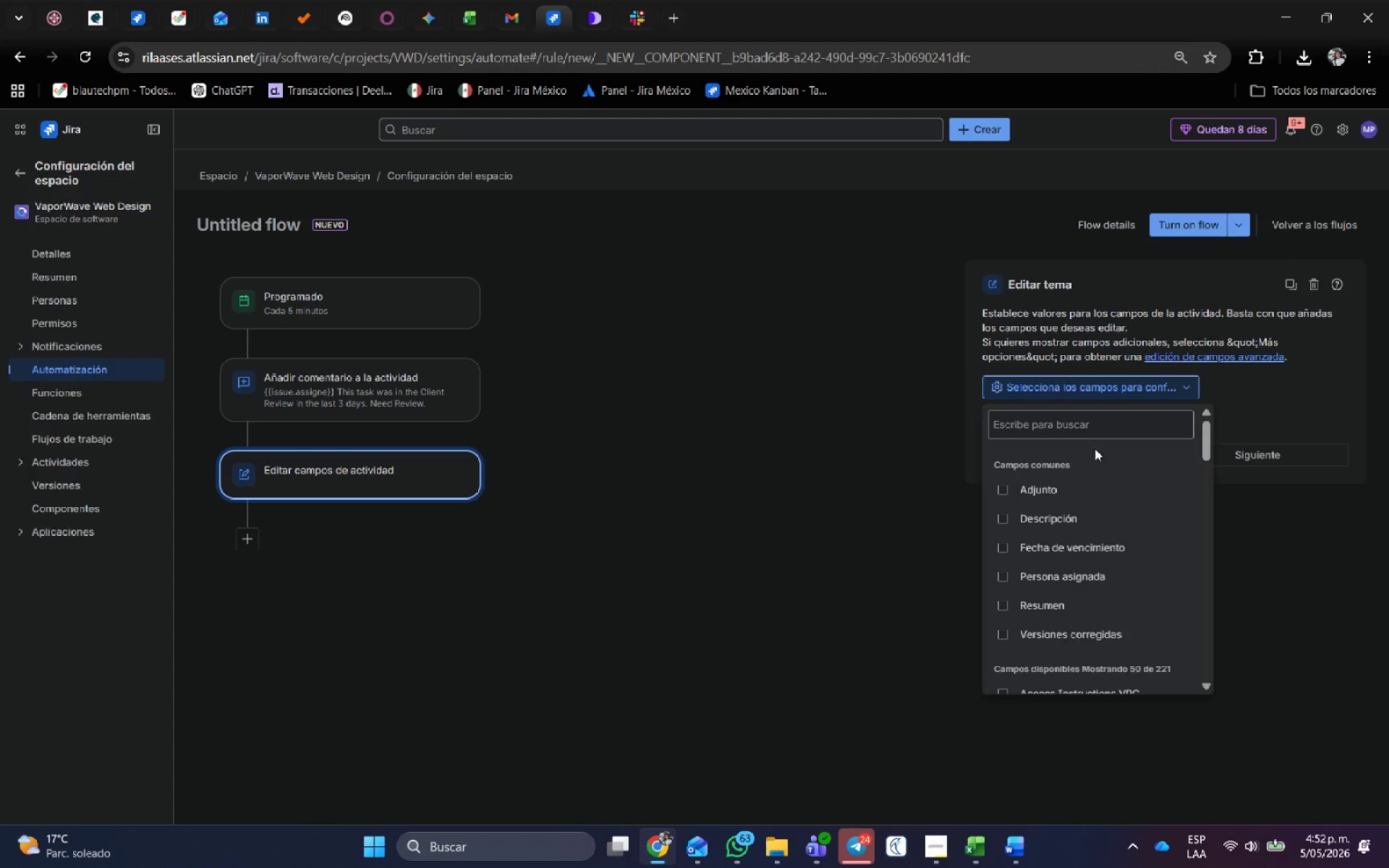 
type(etiqu)
 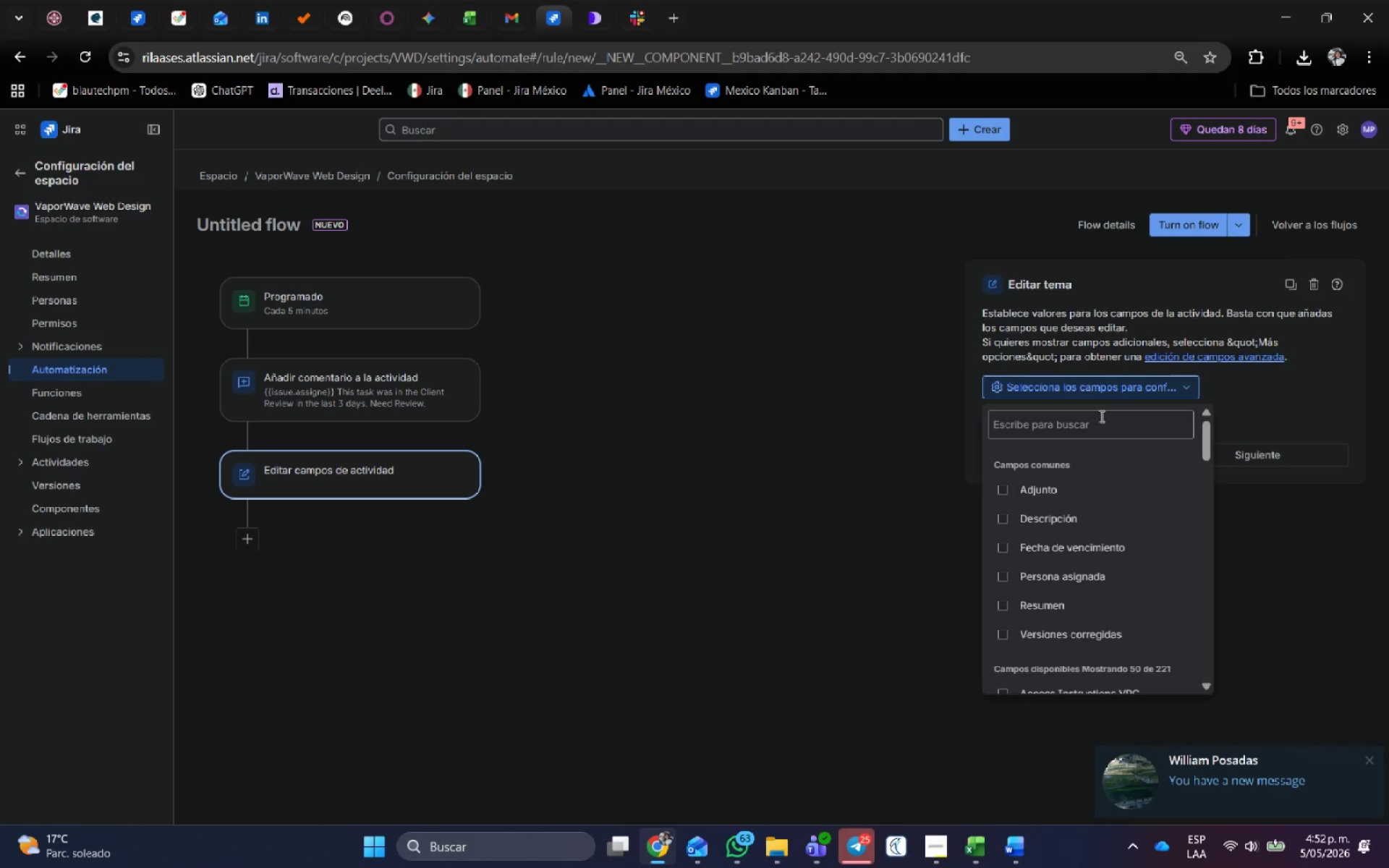 
left_click([1100, 416])
 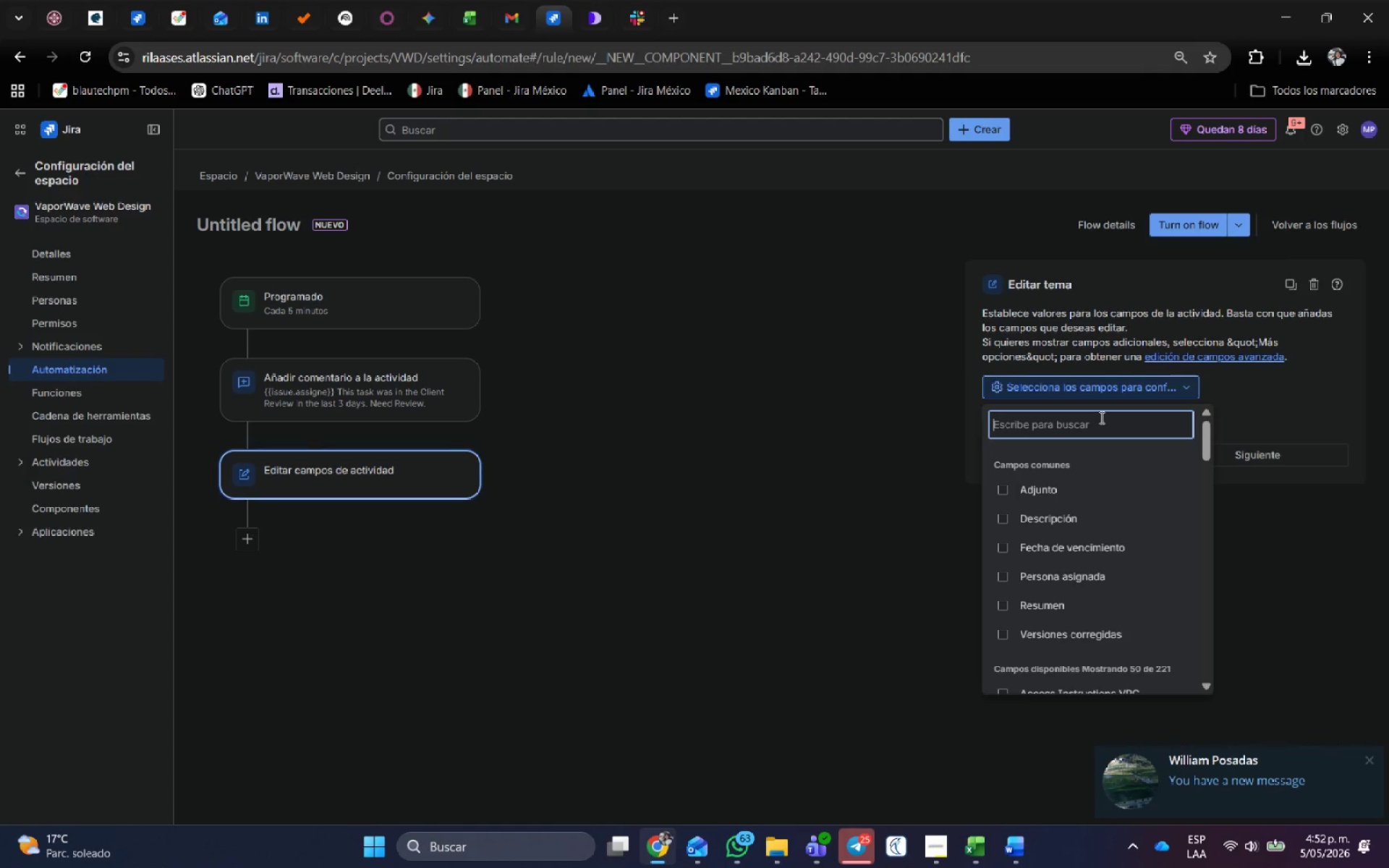 
type(etique)
 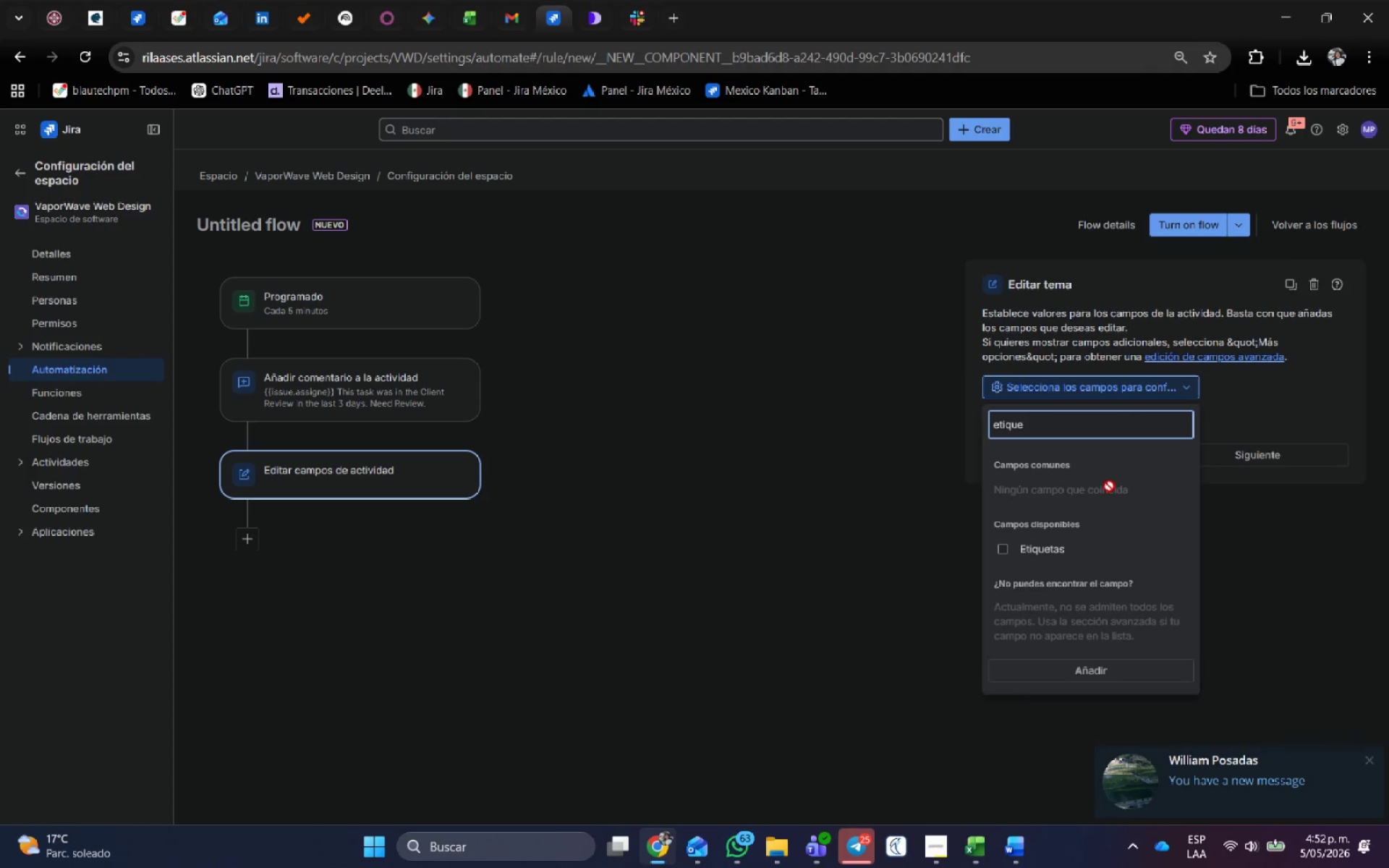 
left_click([1064, 542])
 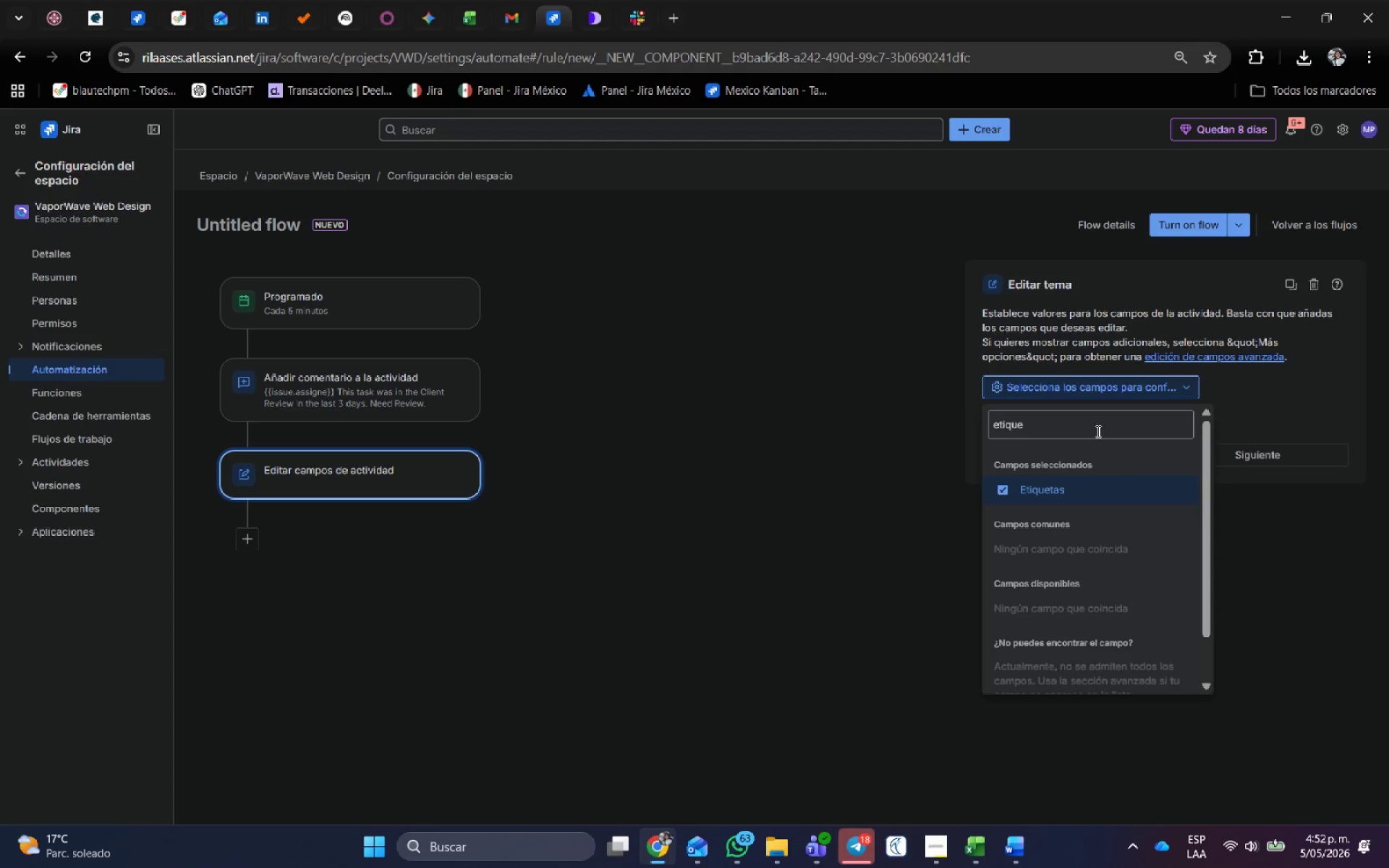 
wait(36.05)
 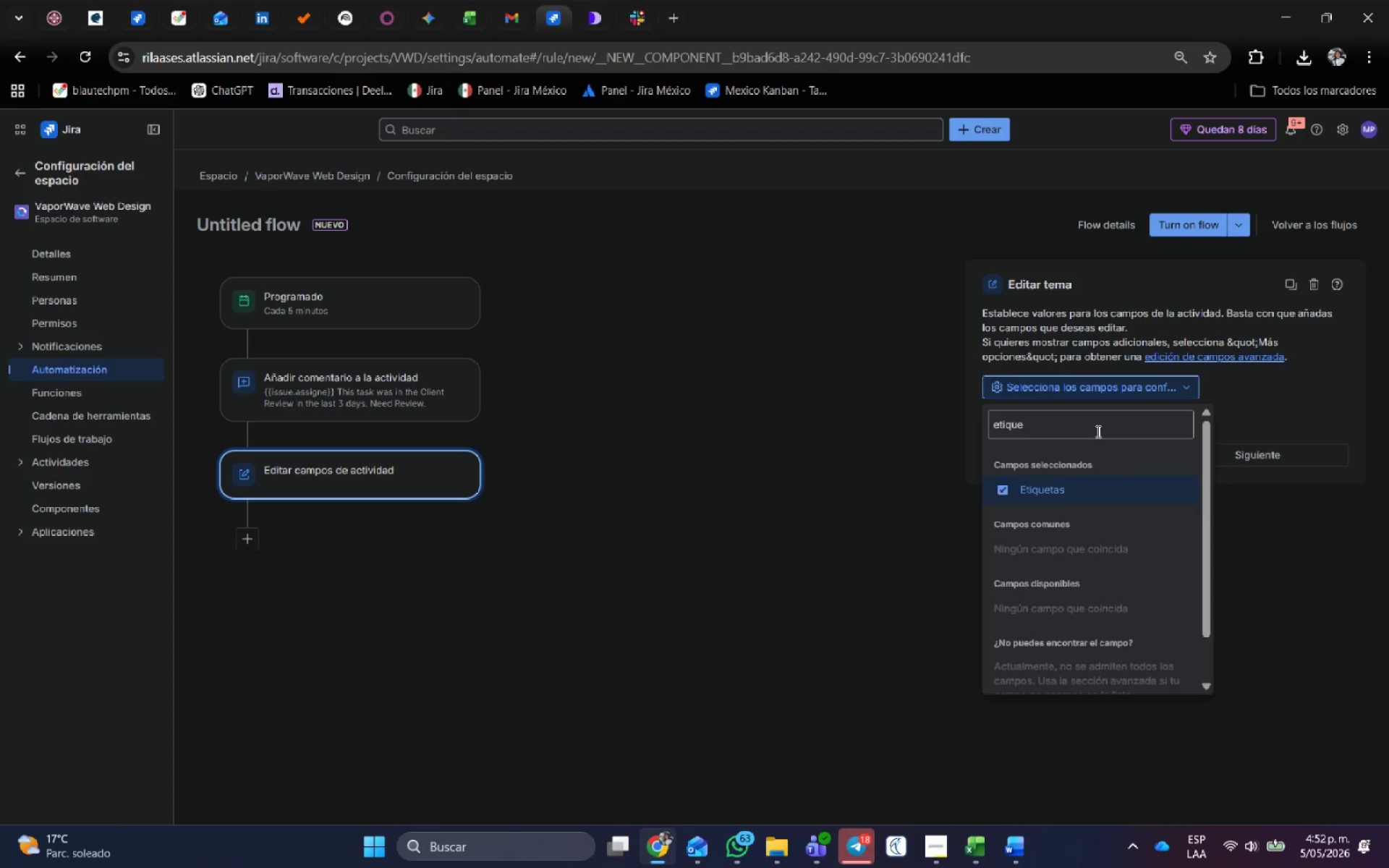 
left_click([1325, 412])
 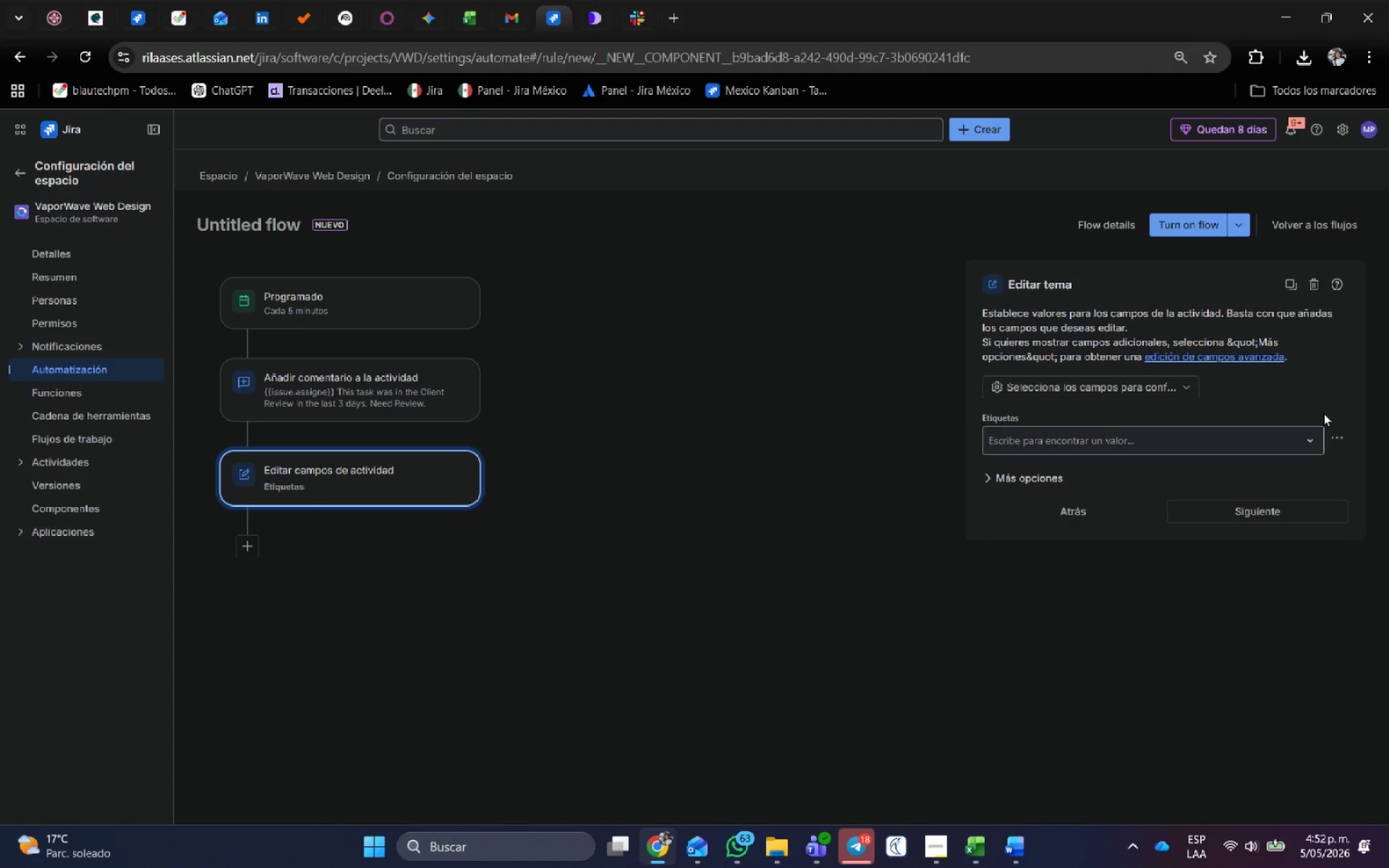 
wait(6.09)
 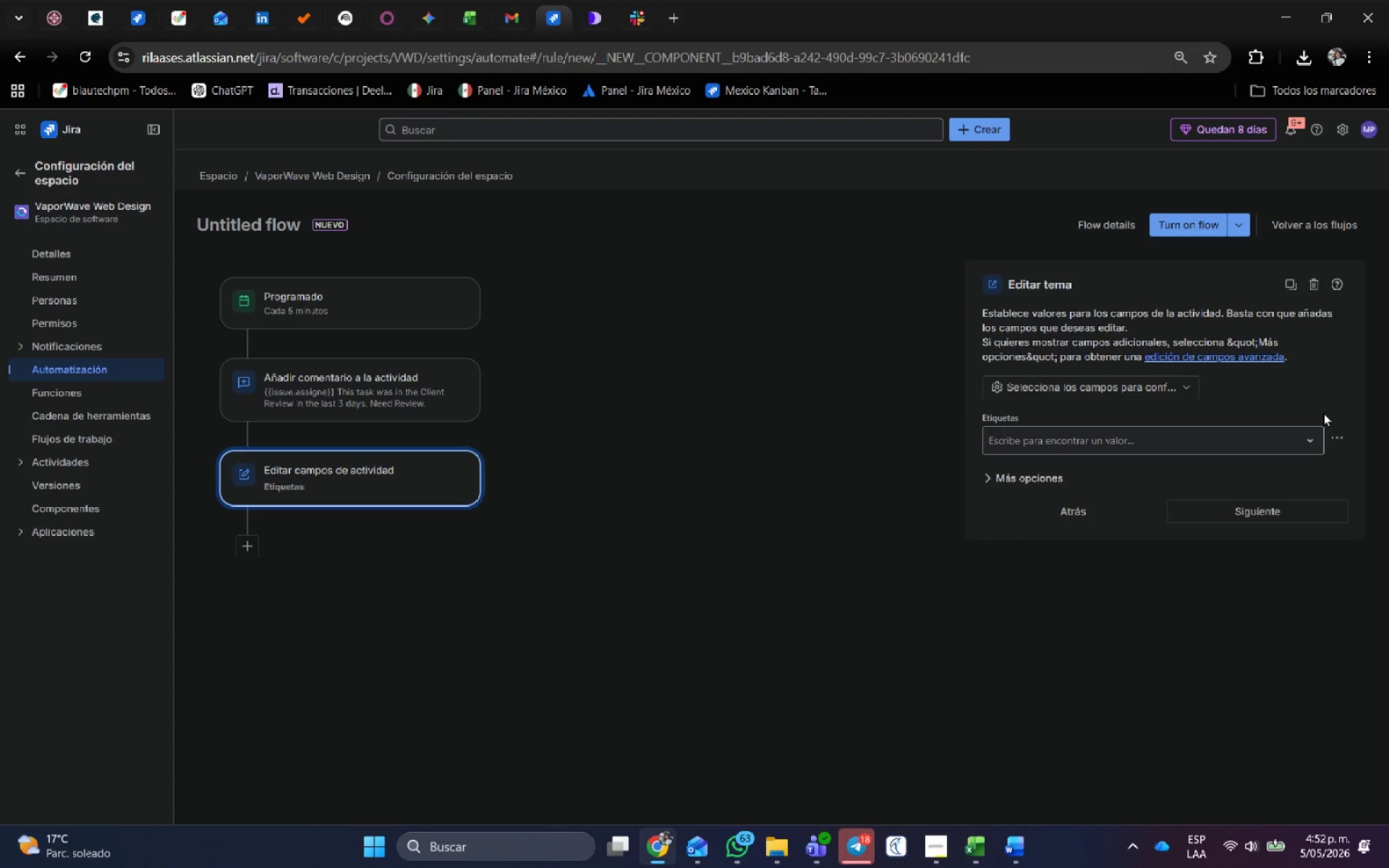 
left_click([1126, 440])
 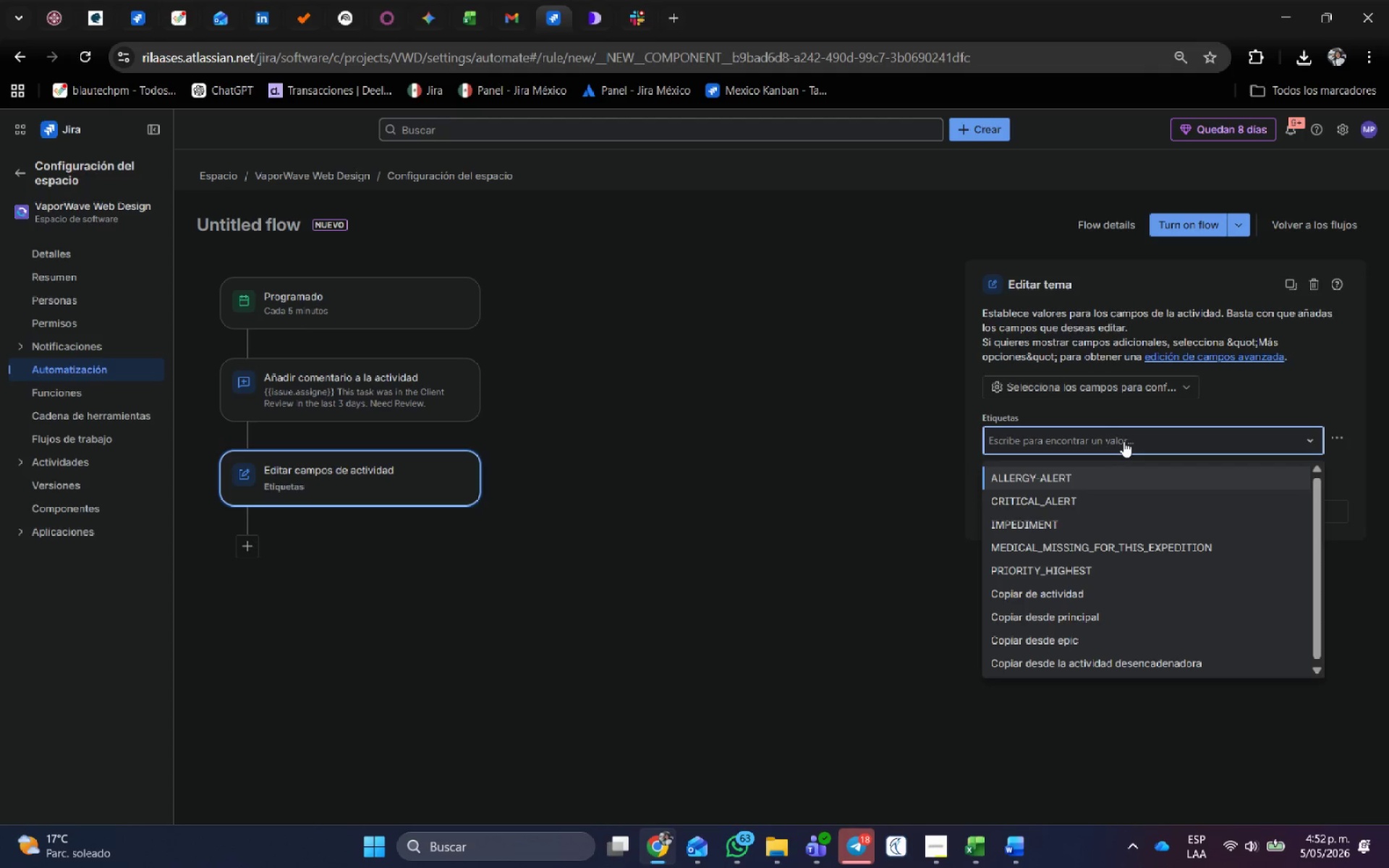 
type(IMPE)
 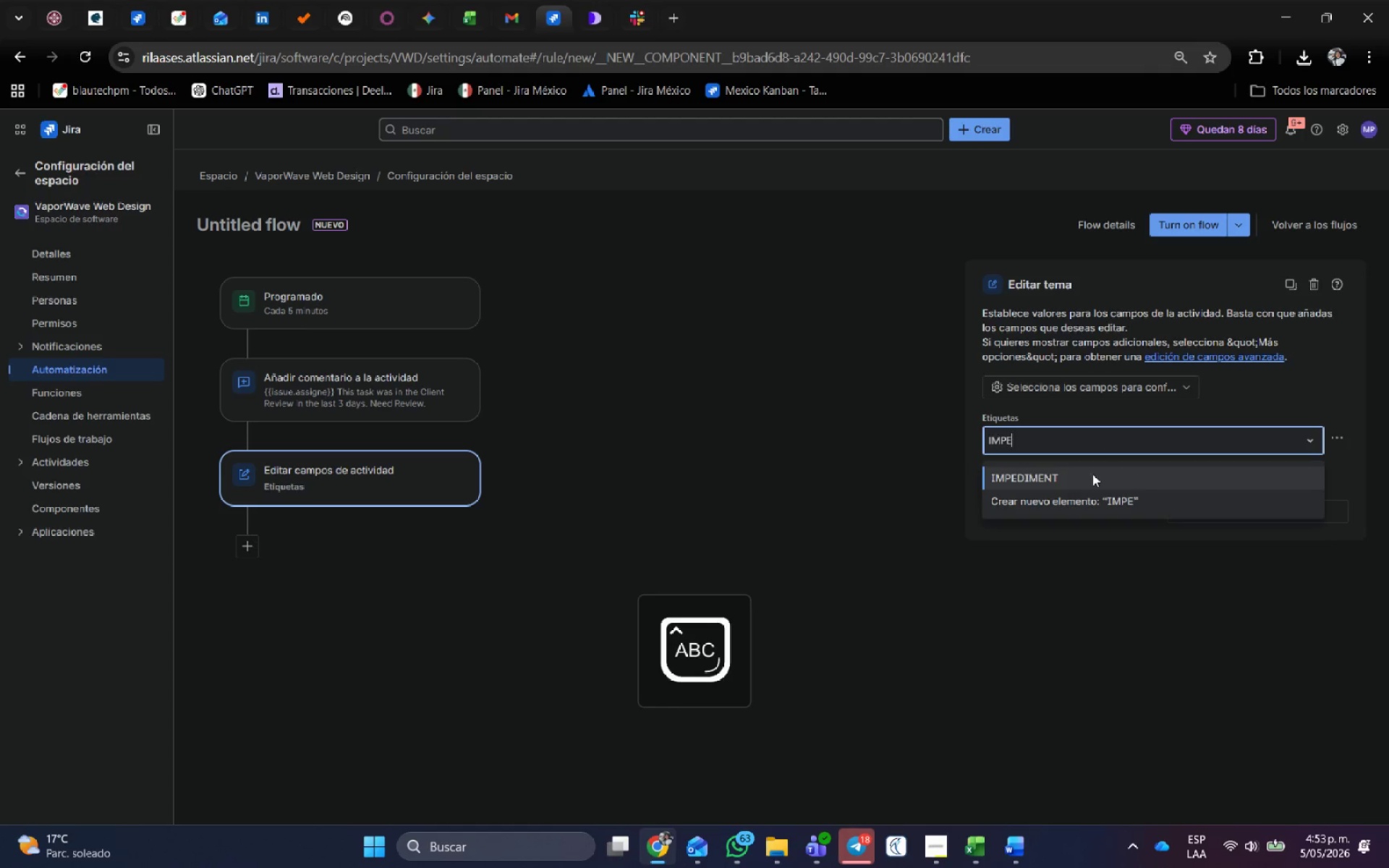 
left_click([1089, 480])
 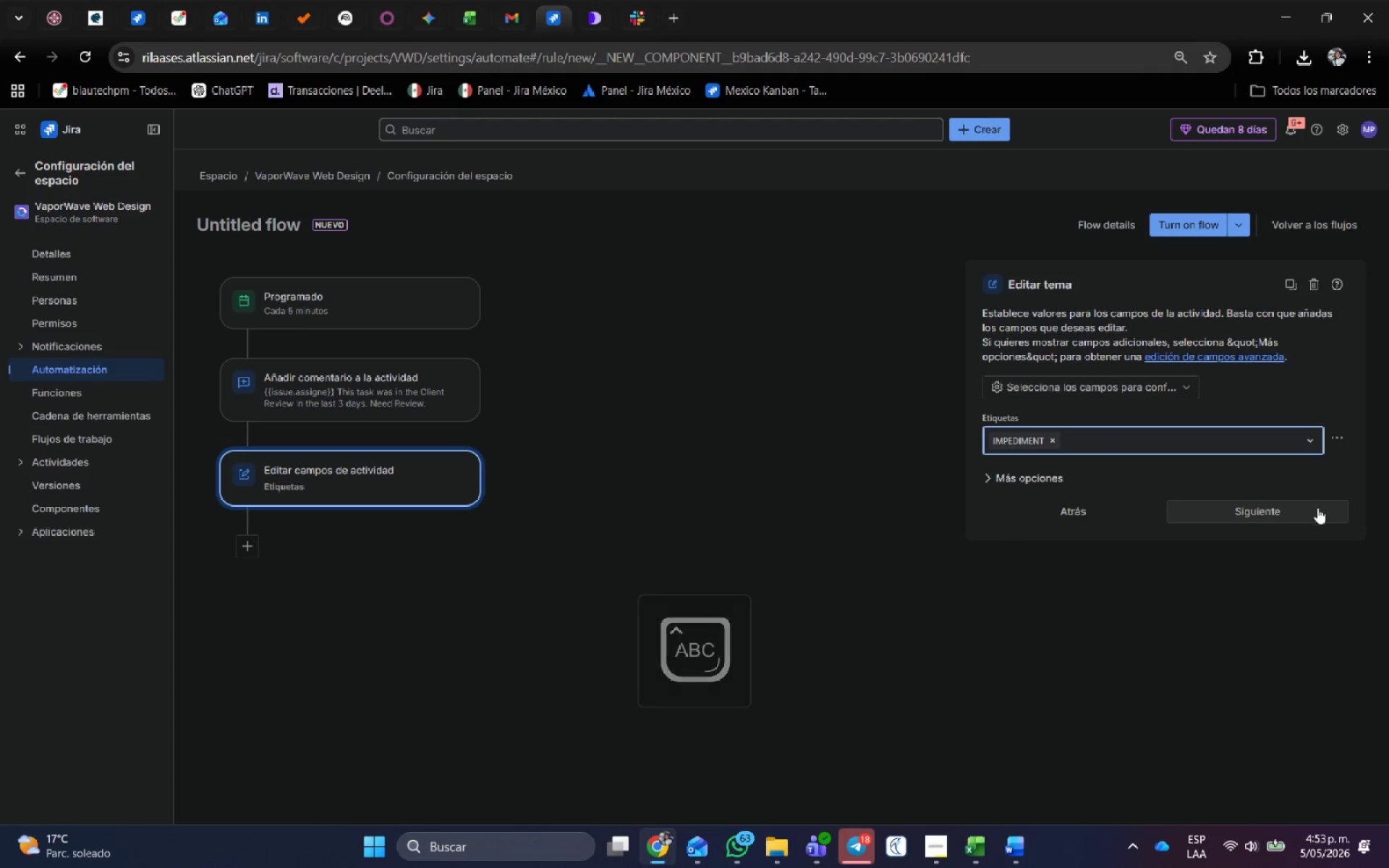 
left_click([1304, 509])
 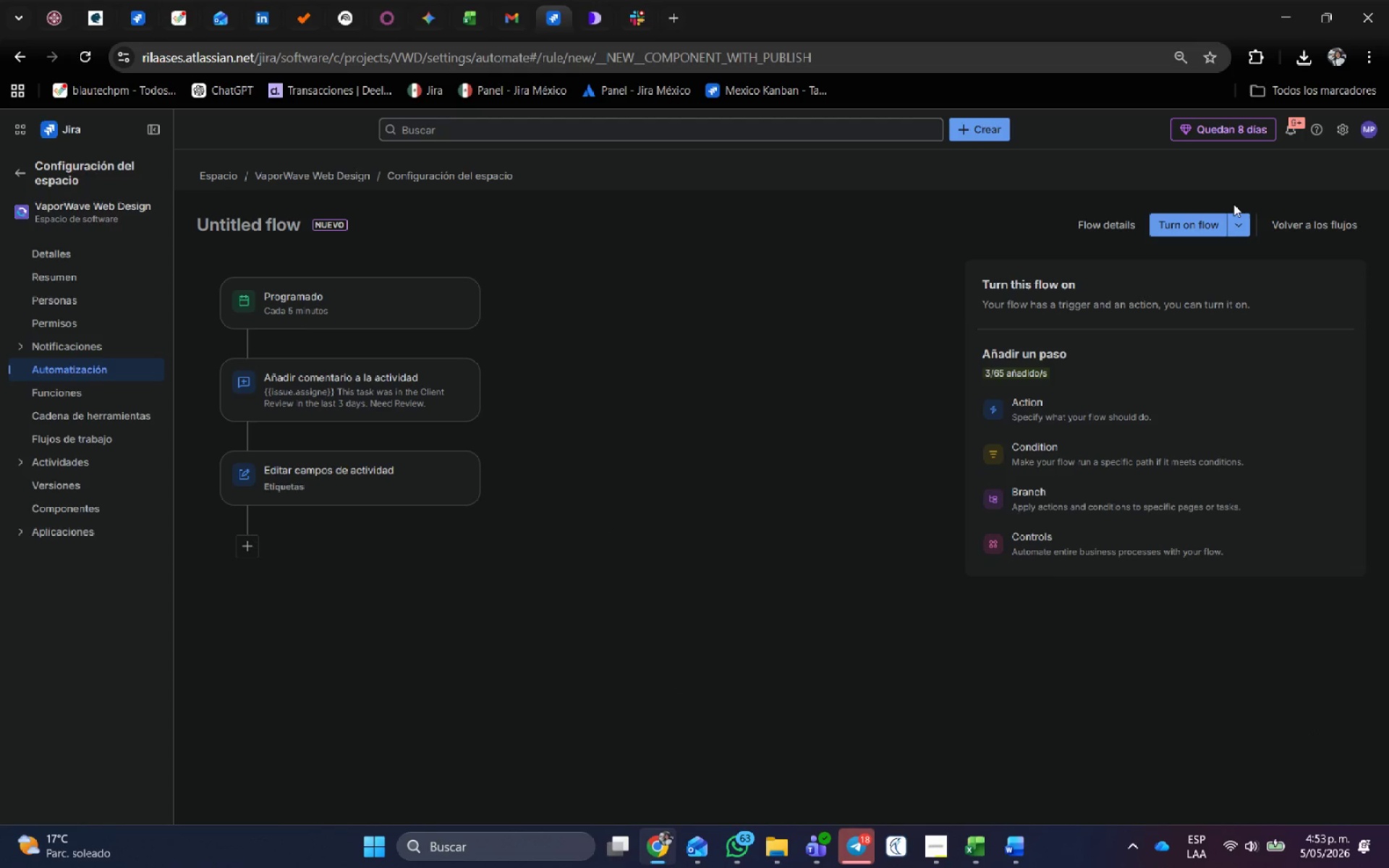 
left_click([1205, 216])
 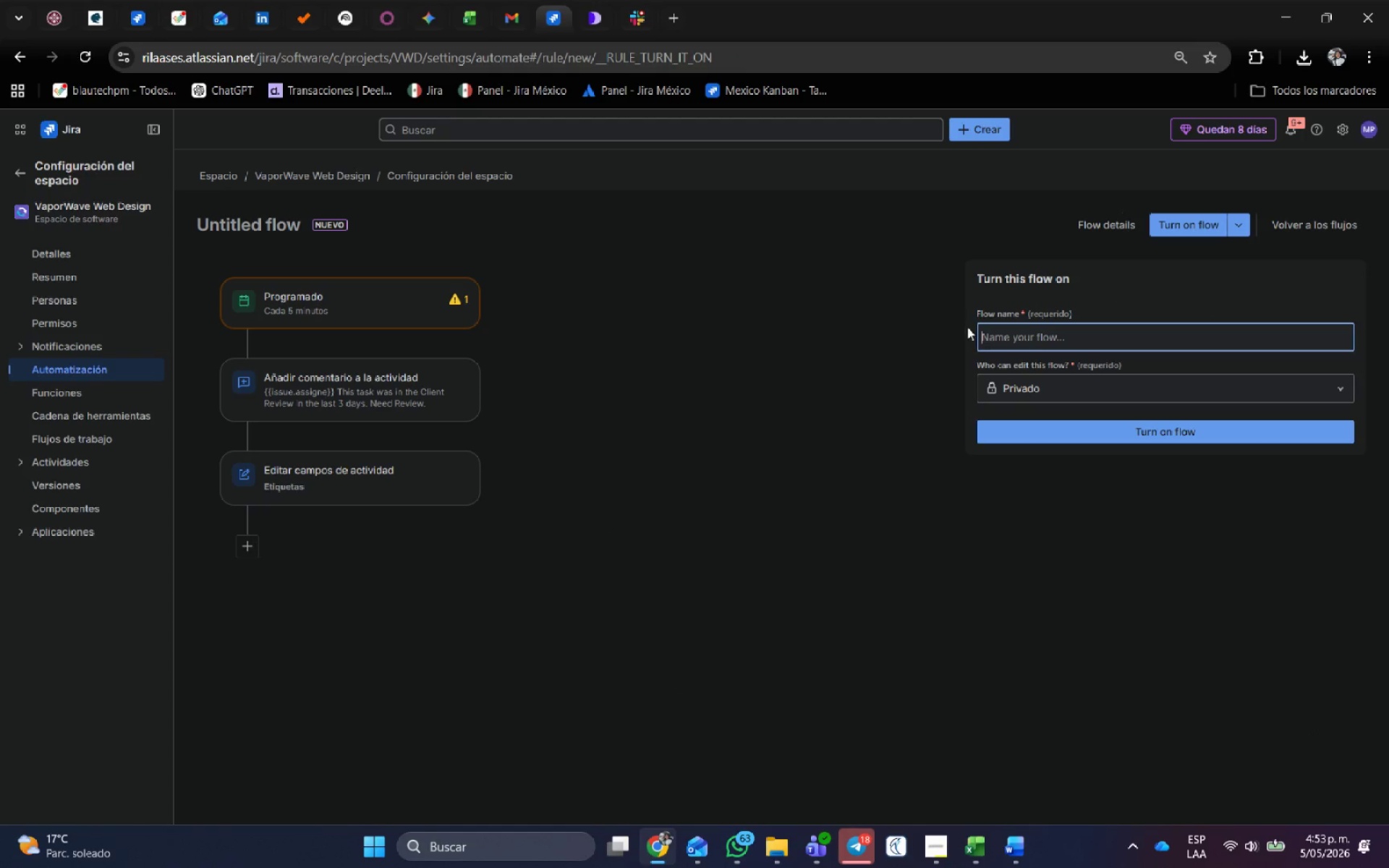 
left_click([1030, 336])
 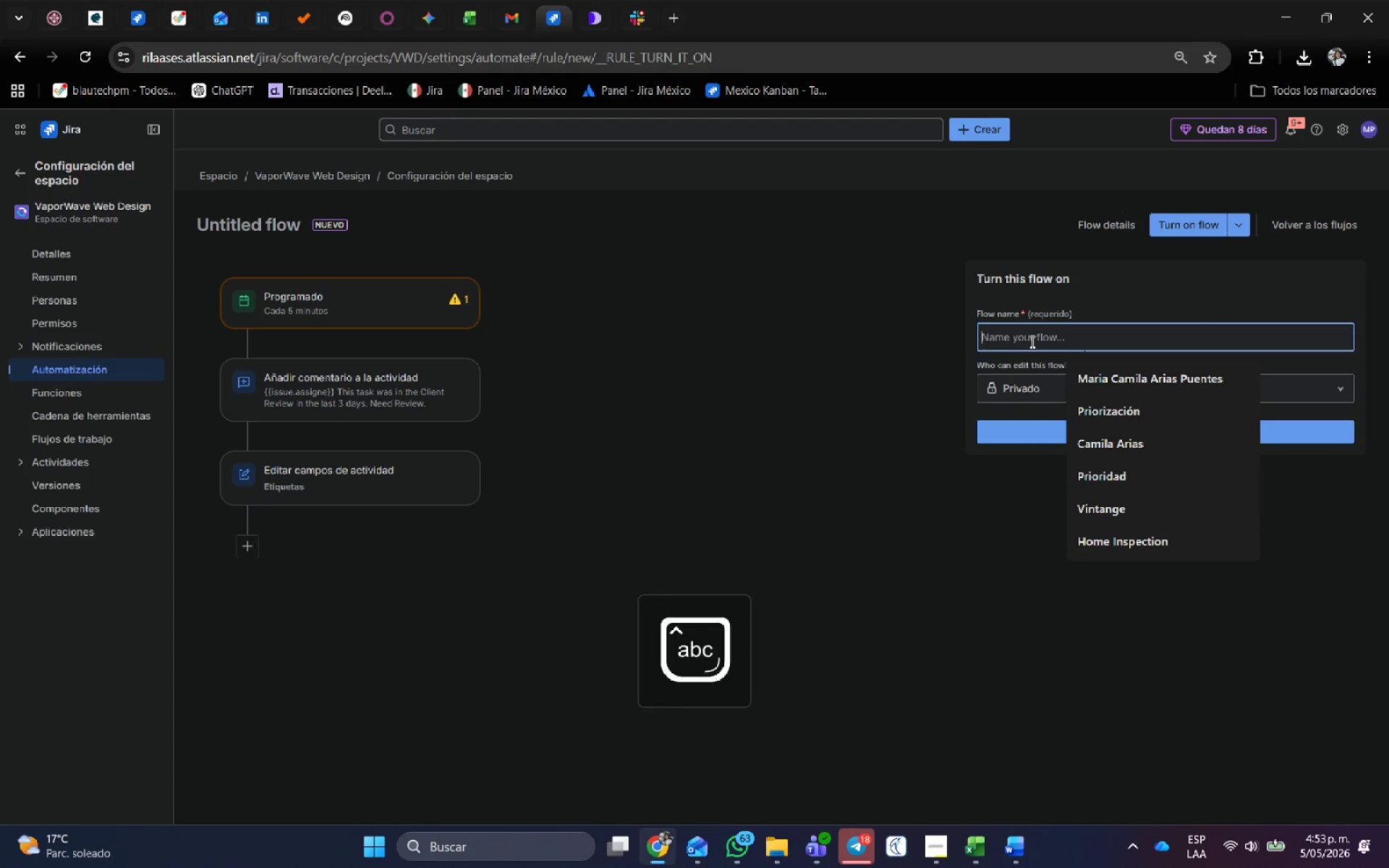 
type(impediment)
 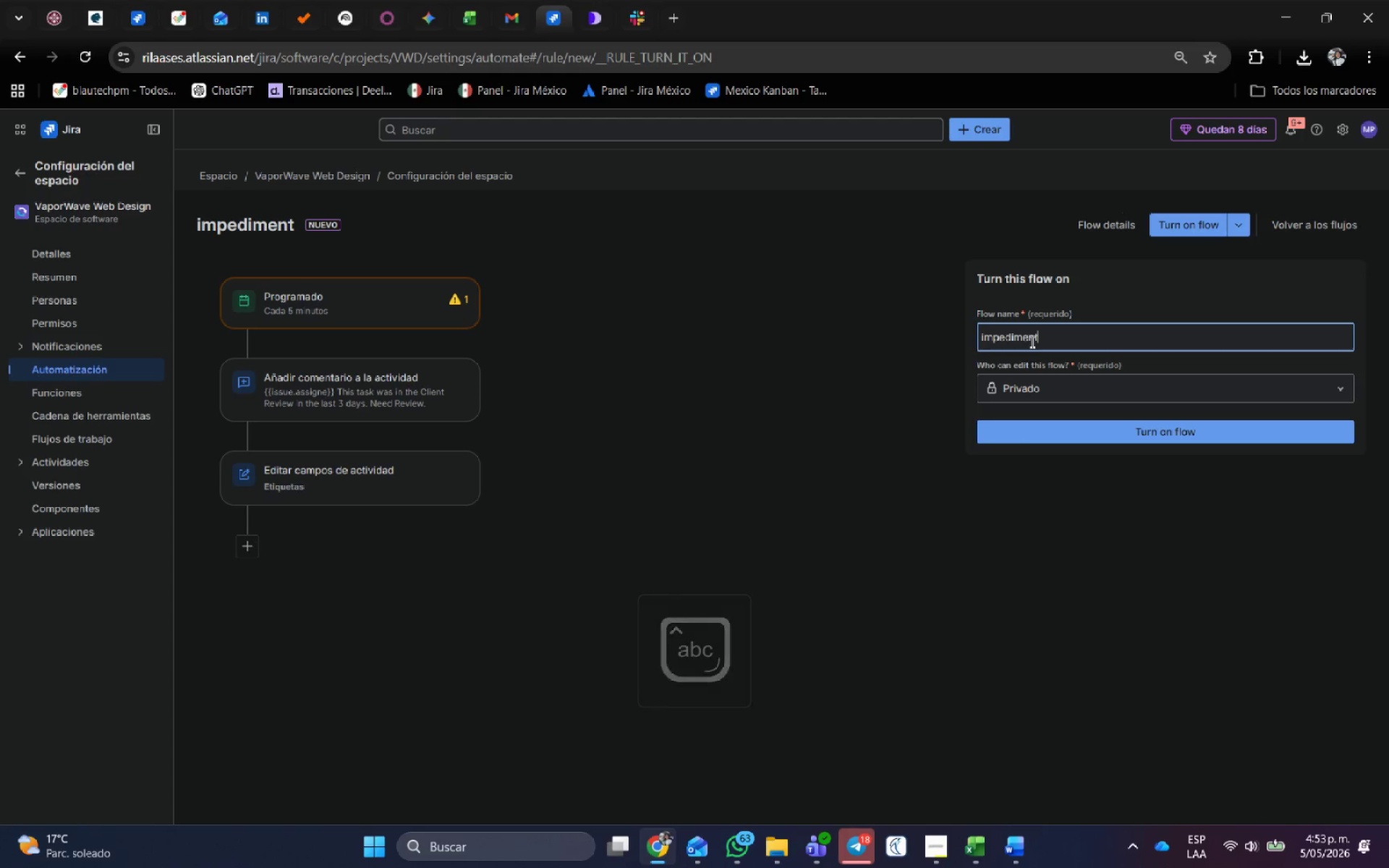 
key(Enter)
 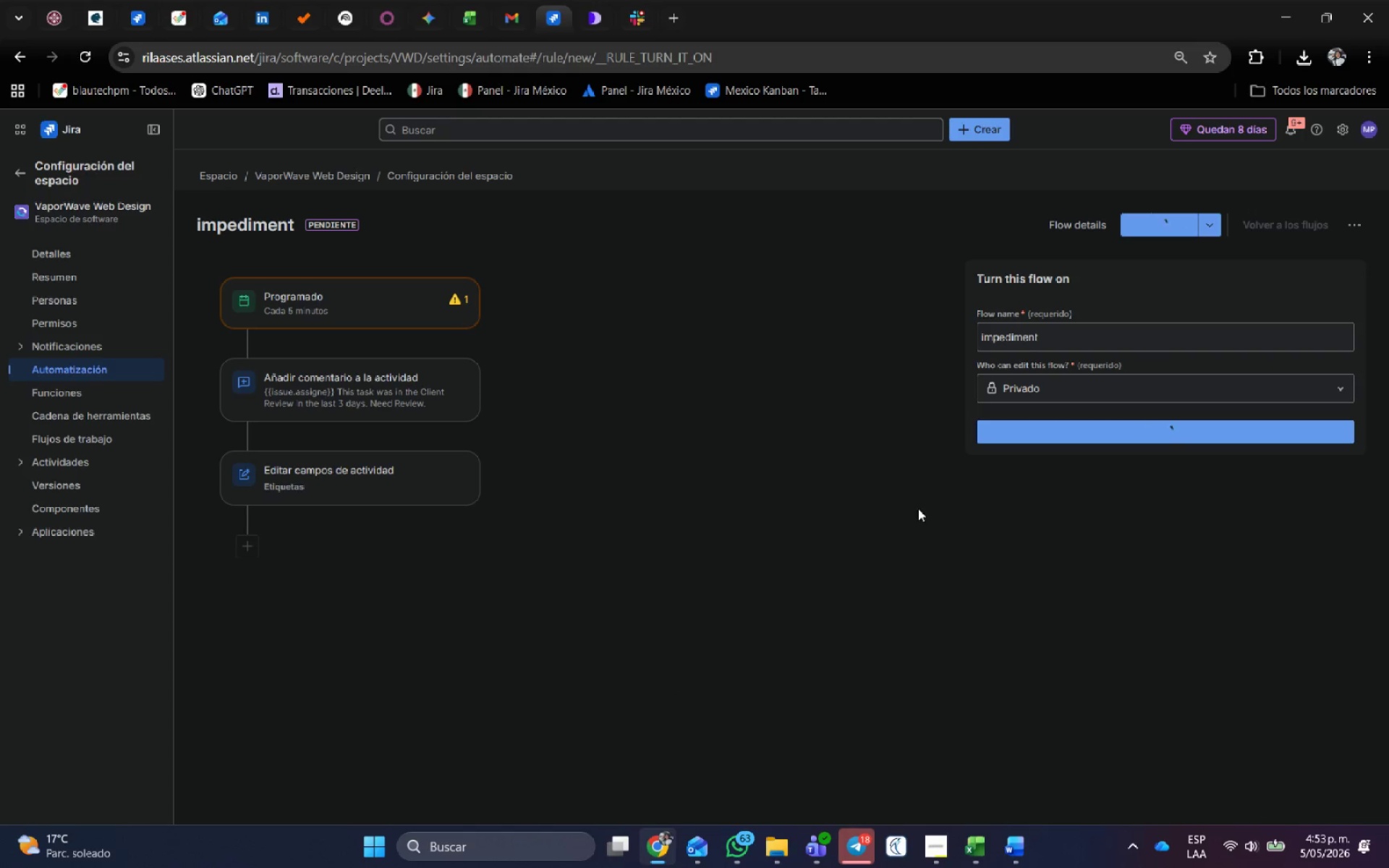 
mouse_move([964, 843])
 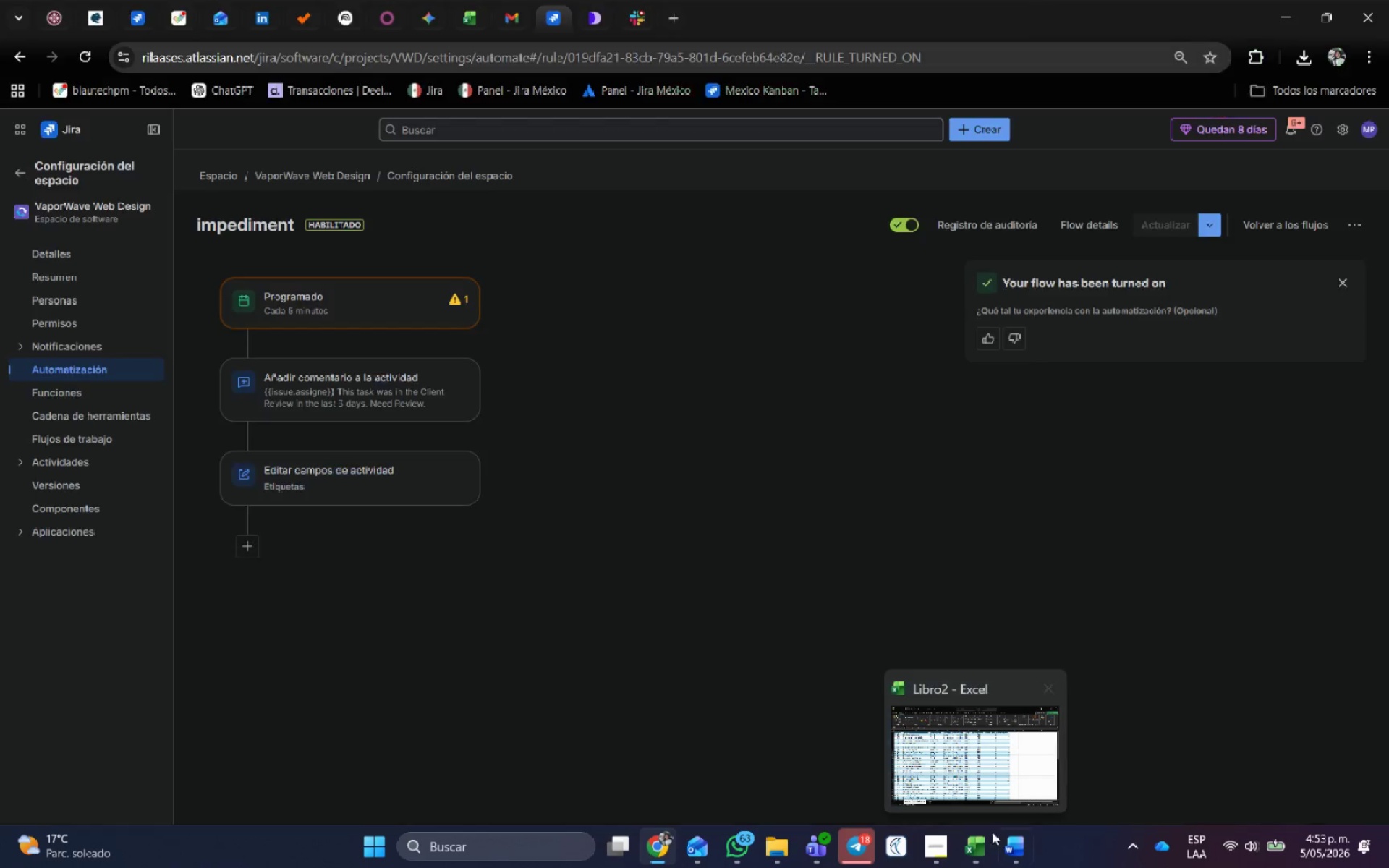 
left_click([935, 840])